 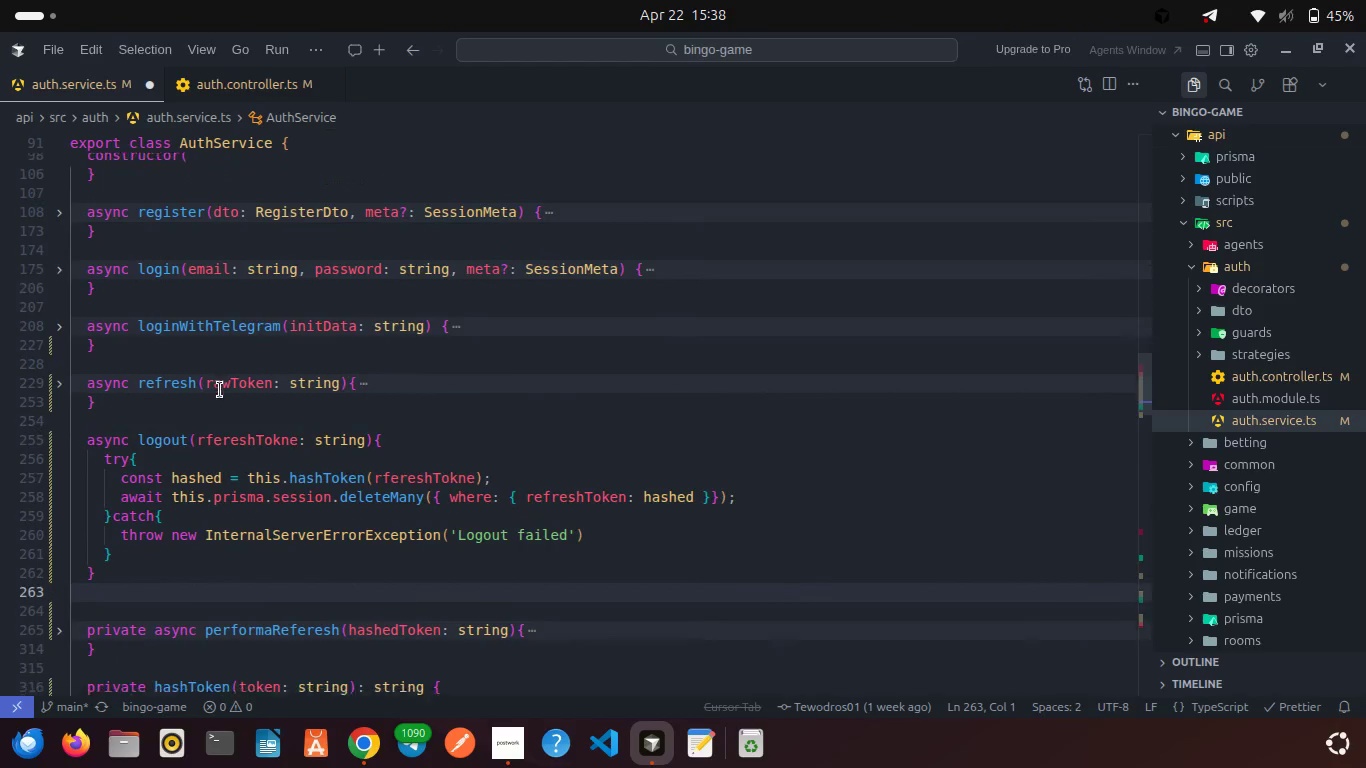 
scroll: coordinate [220, 390], scroll_direction: down, amount: 1.0
 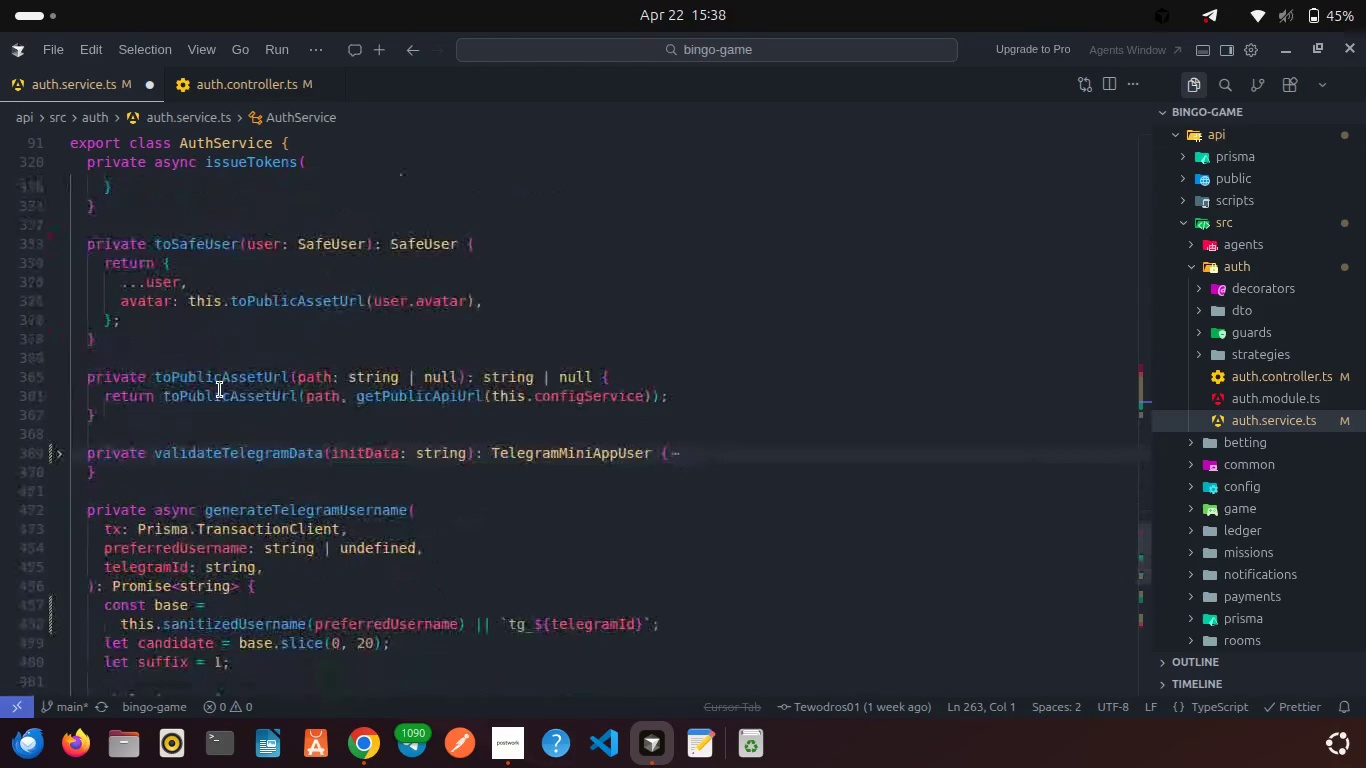 
scroll: coordinate [220, 390], scroll_direction: up, amount: 5.0
 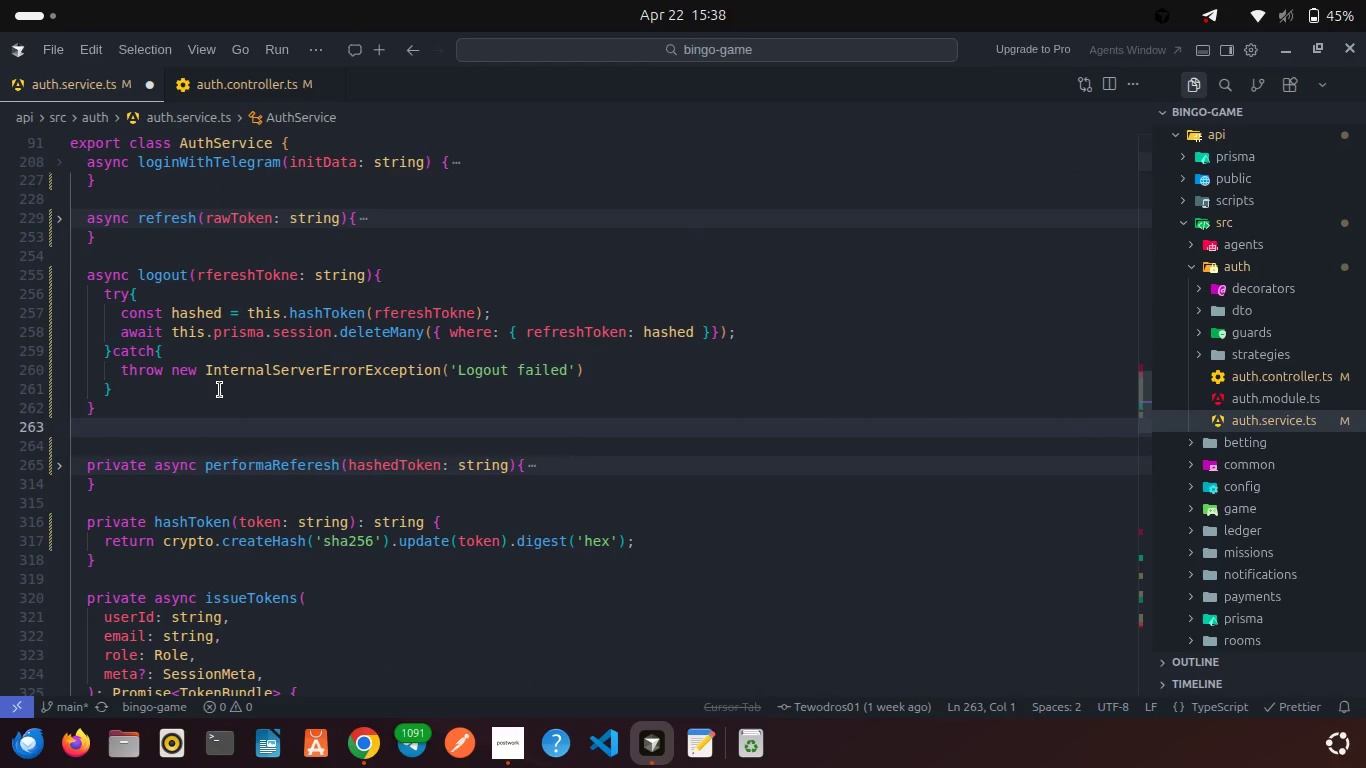 
left_click([206, 424])
 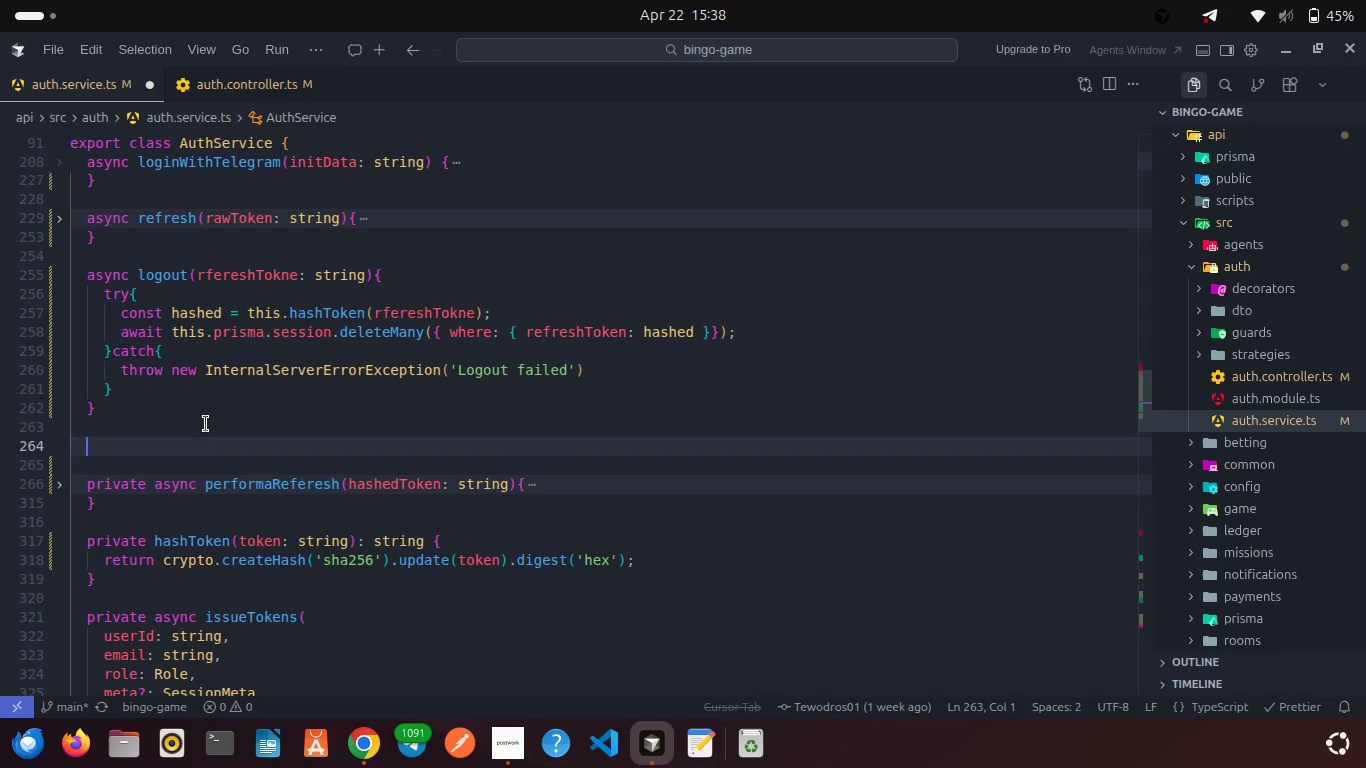 
key(Enter)
 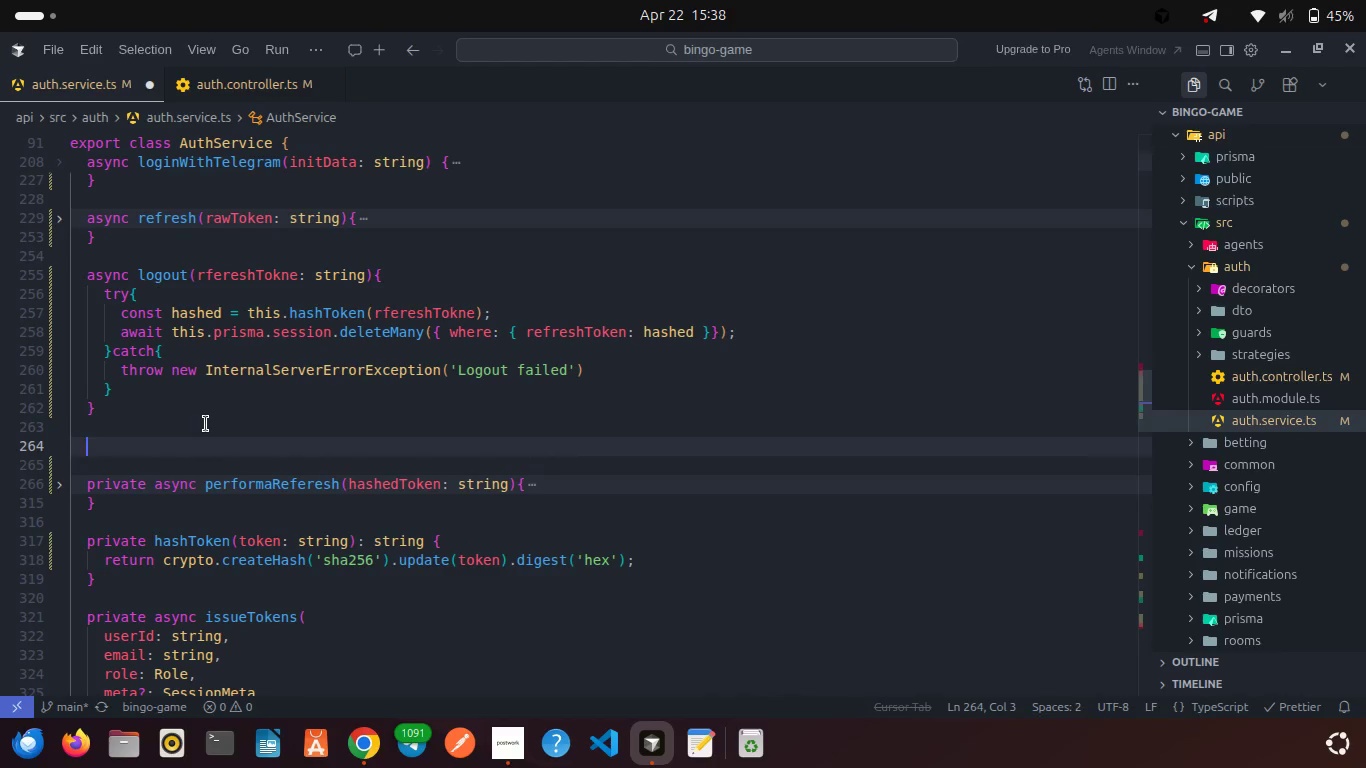 
type(asy)
 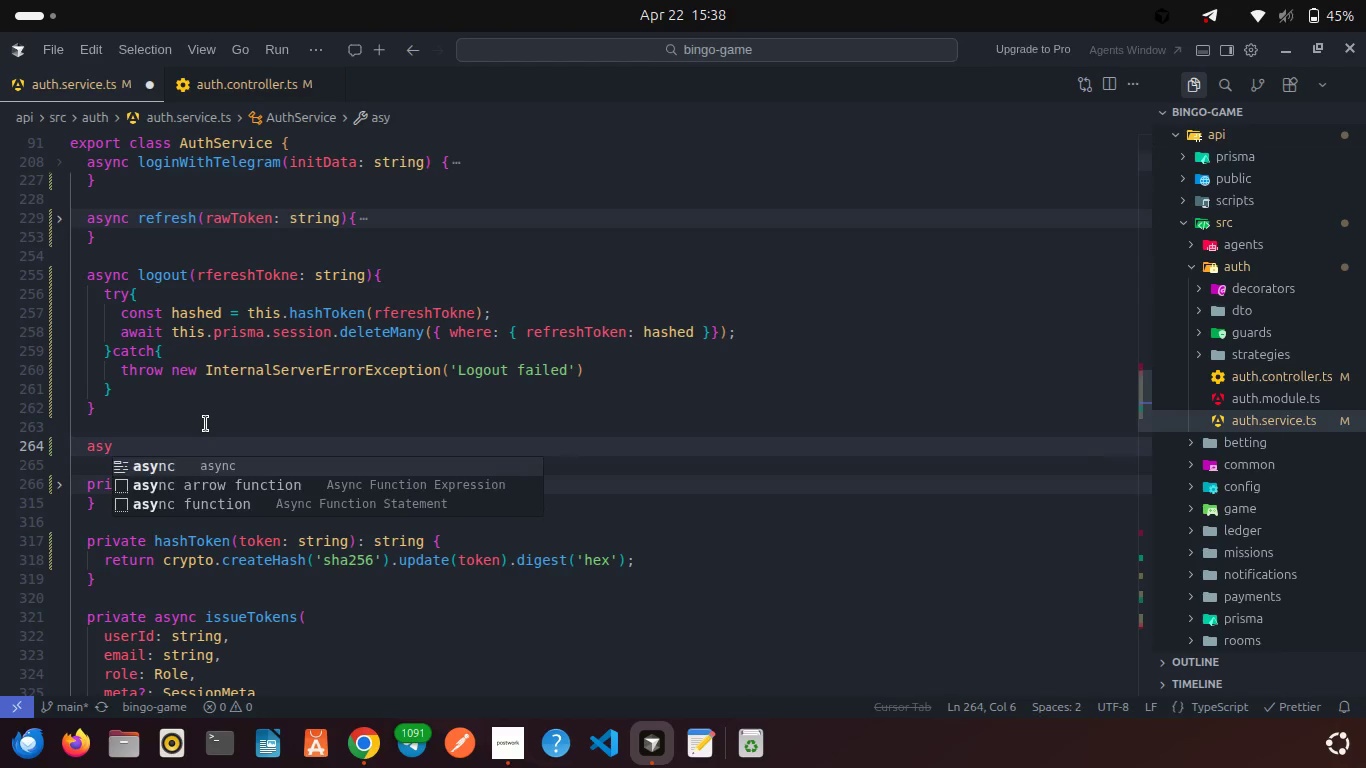 
key(Enter)
 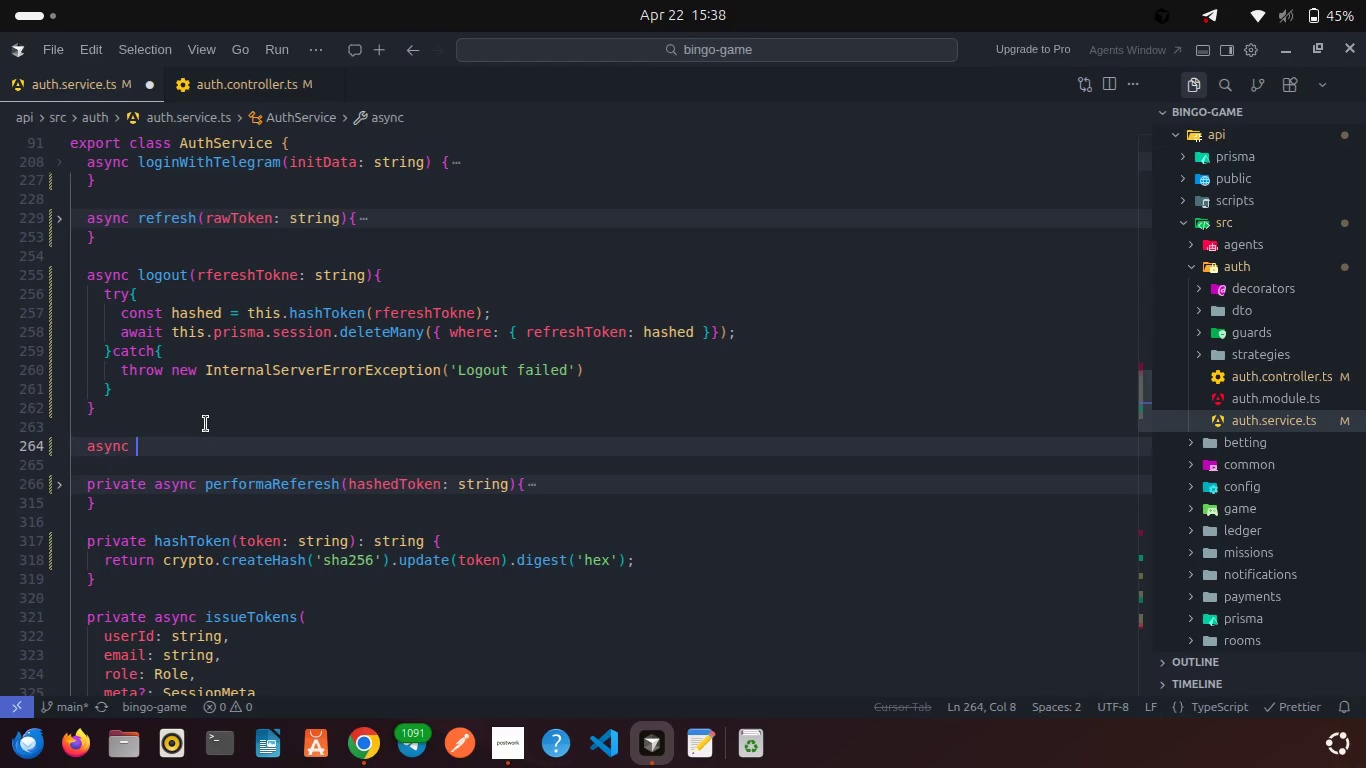 
type( lgoutAll(userId: string){)
 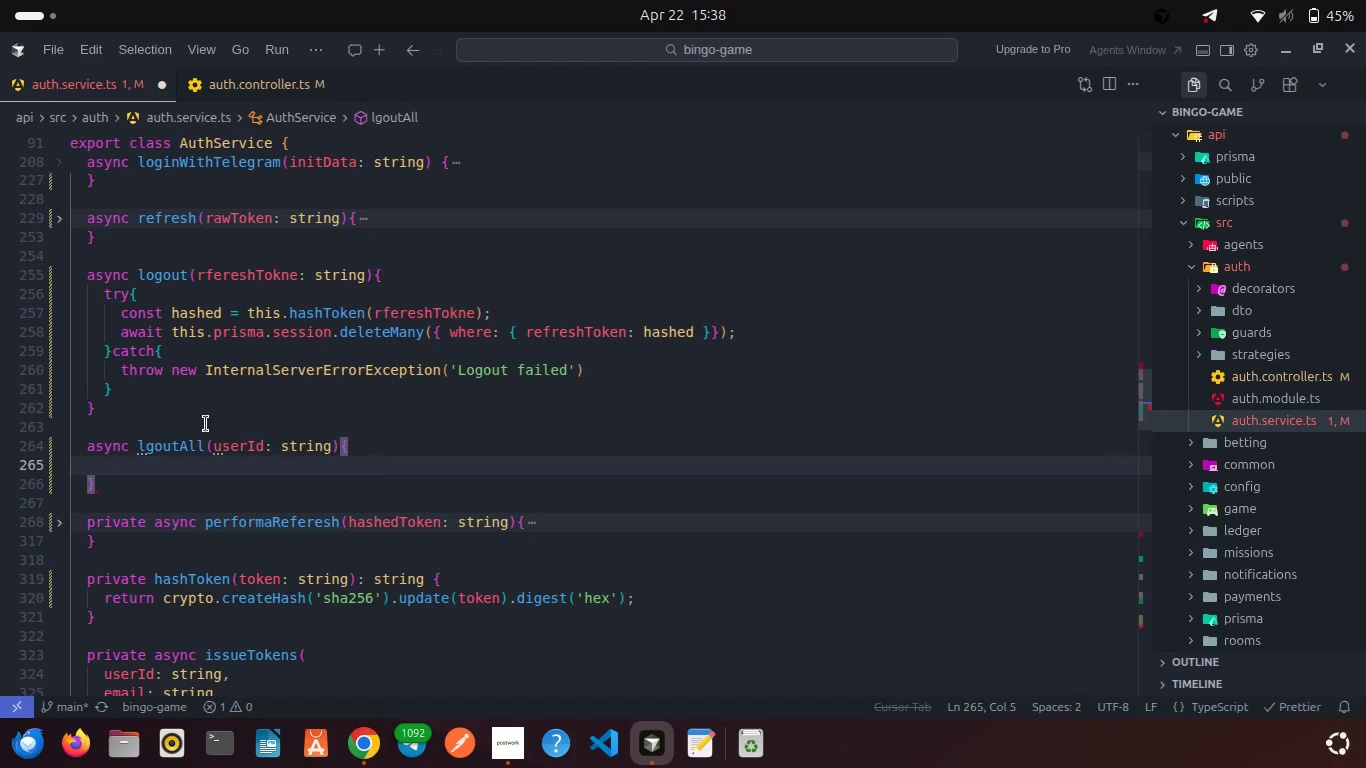 
 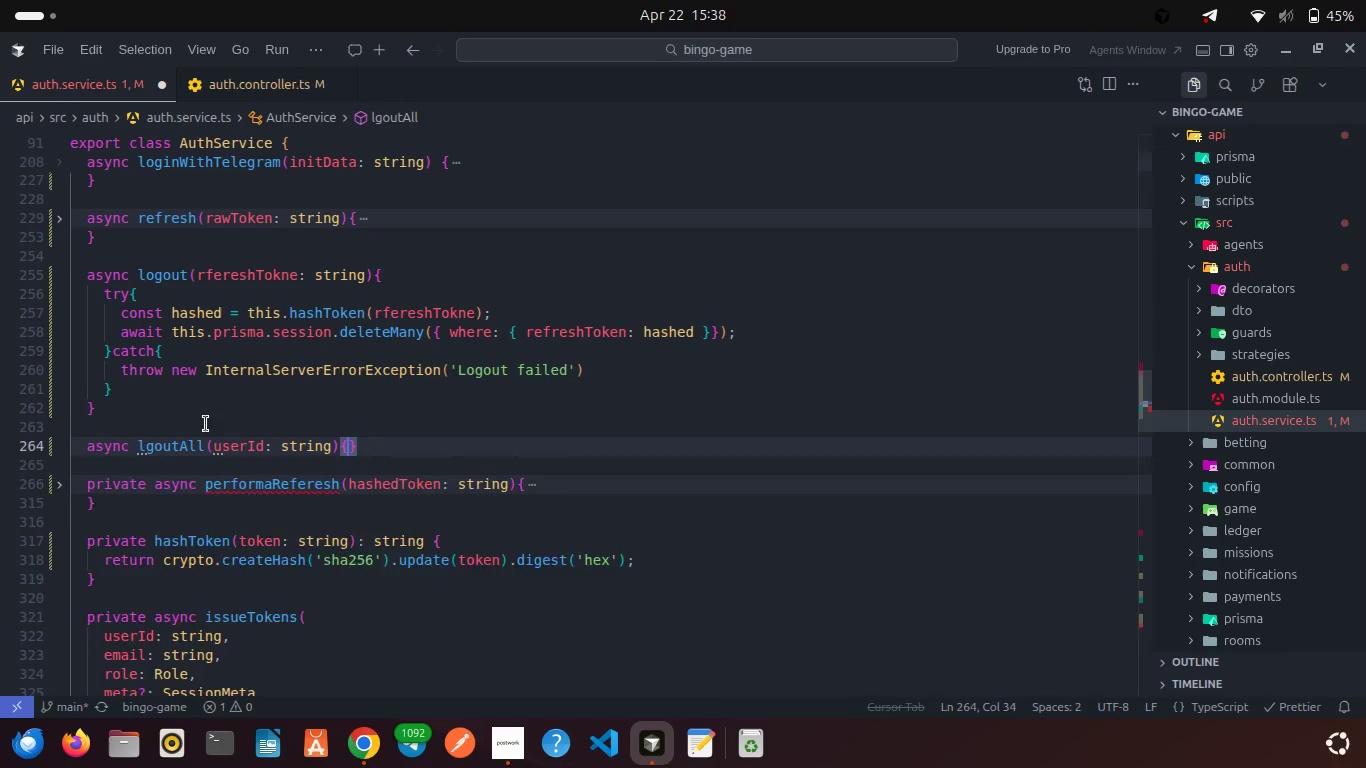 
key(Enter)
 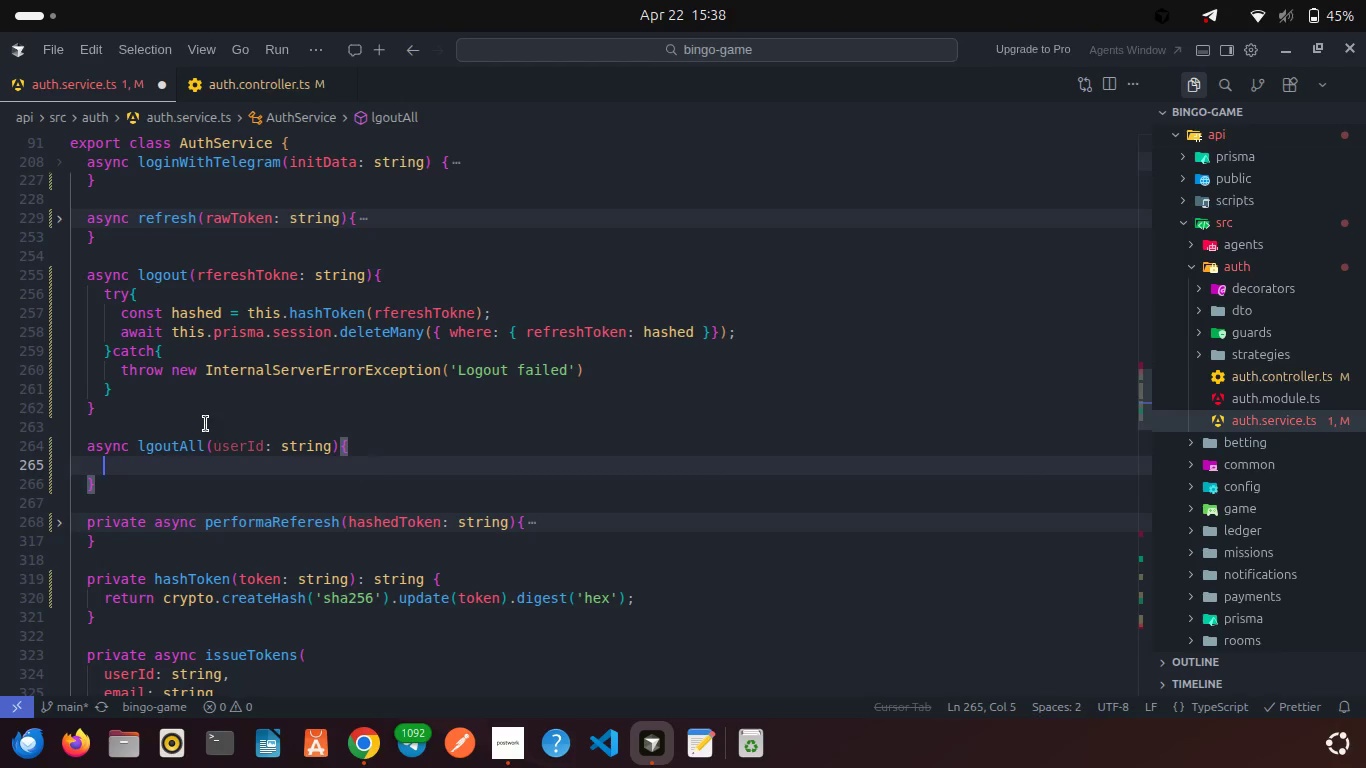 
type(try{)
 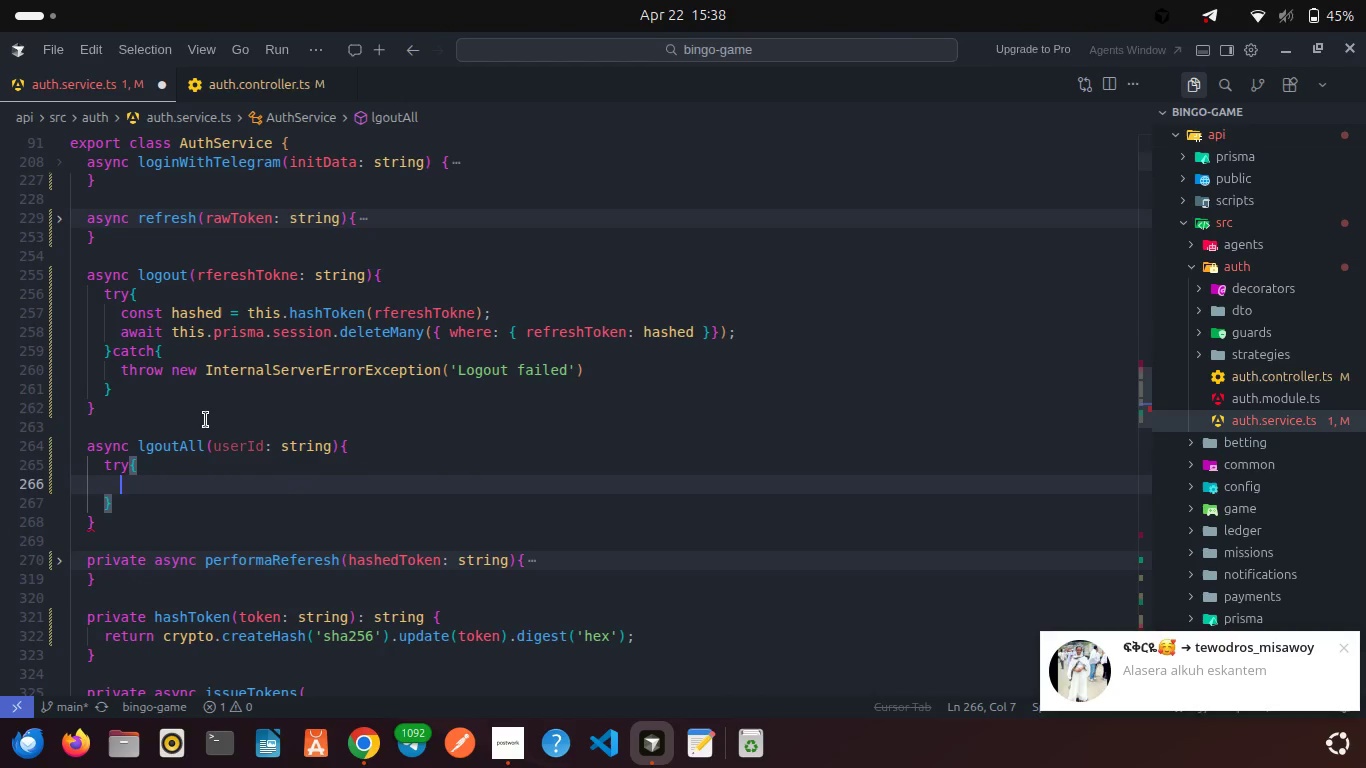 
 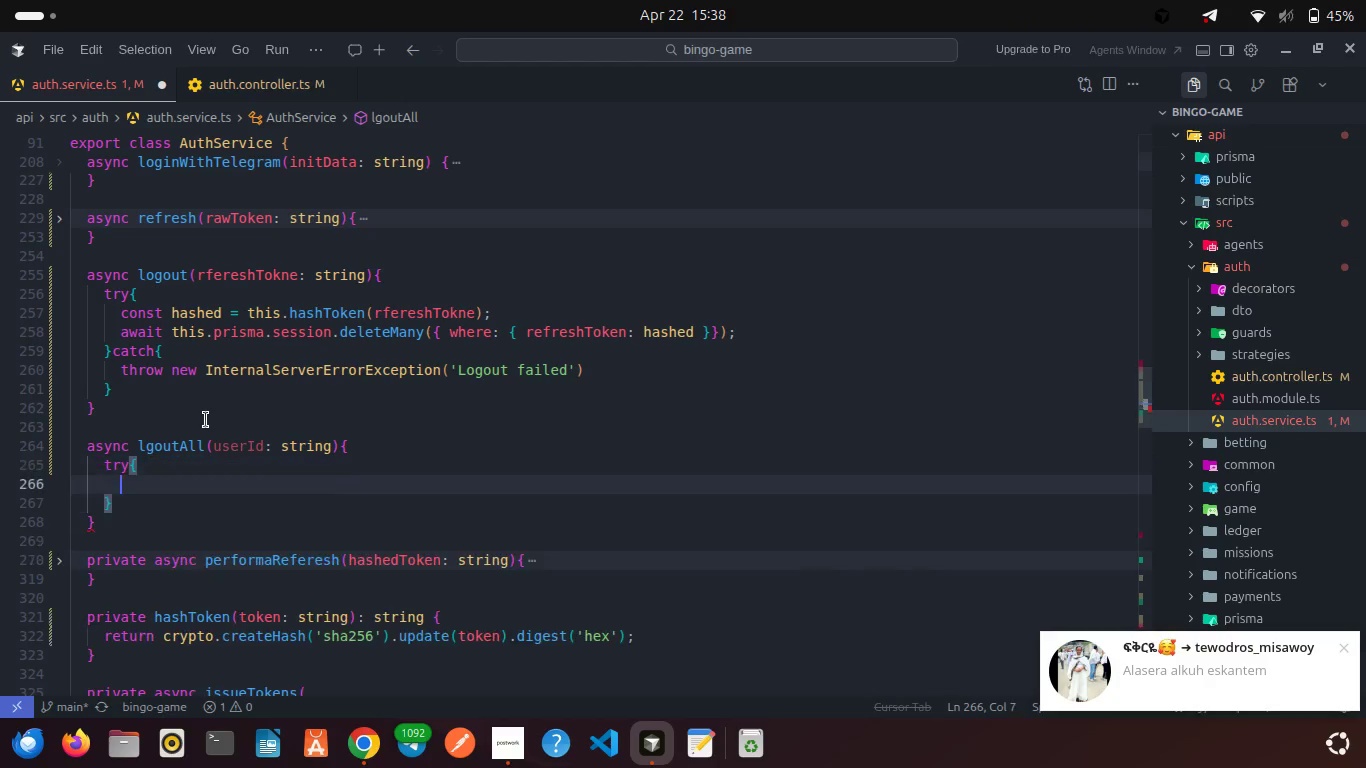 
key(Enter)
 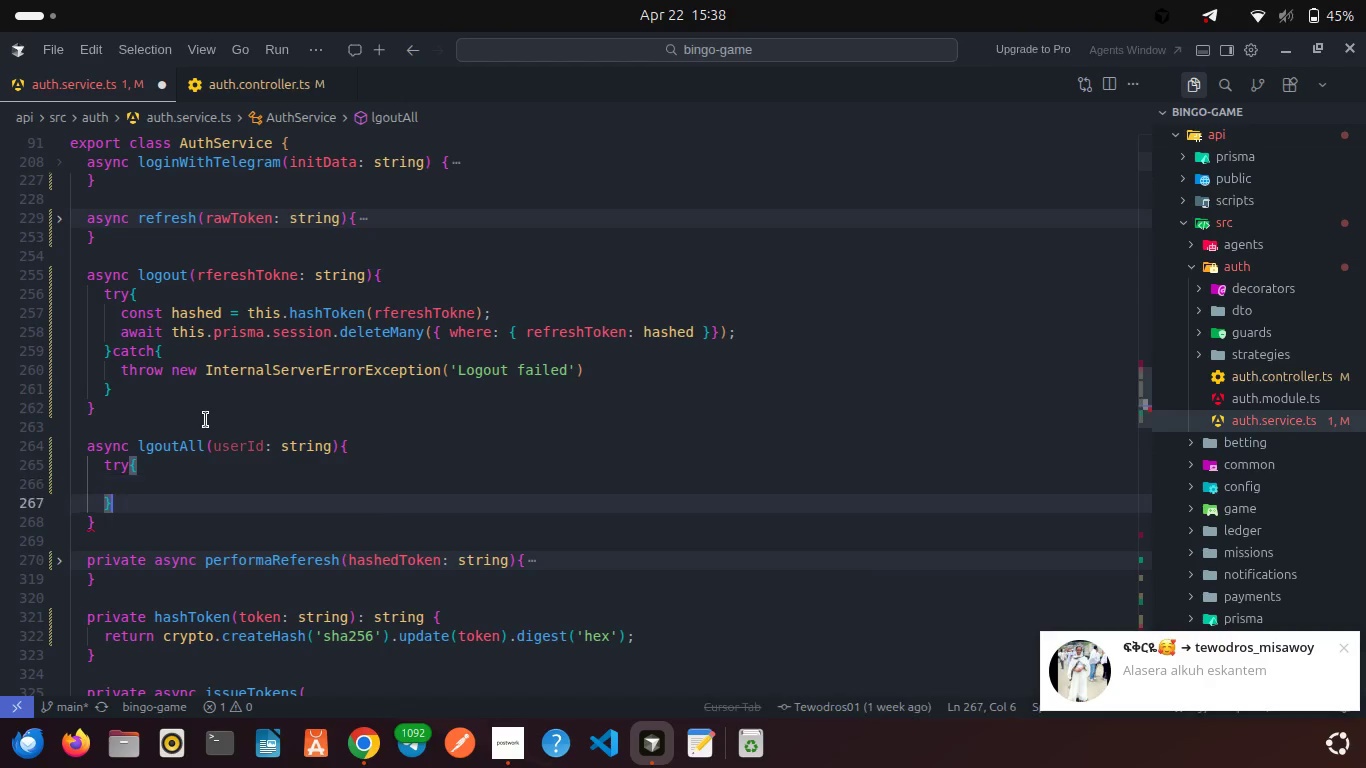 
key(ArrowDown)
 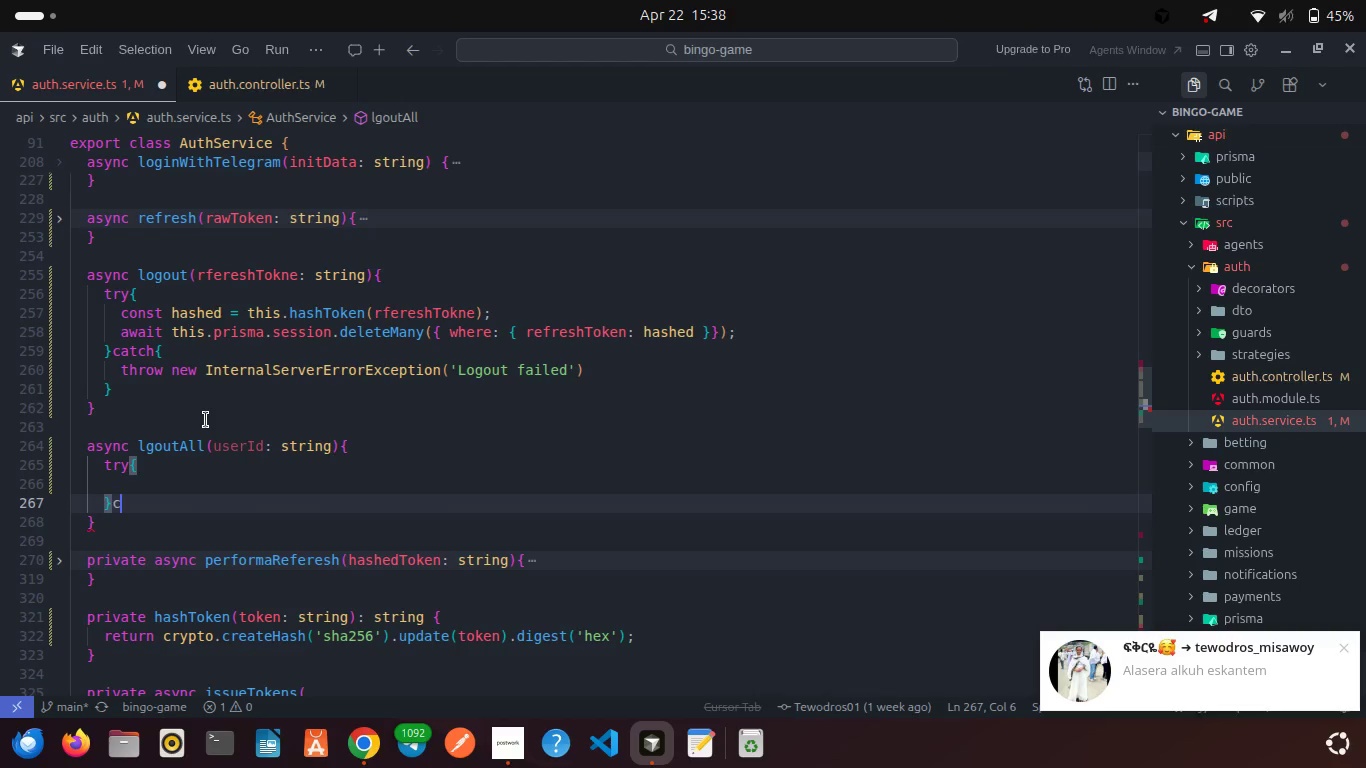 
type(cathc)
 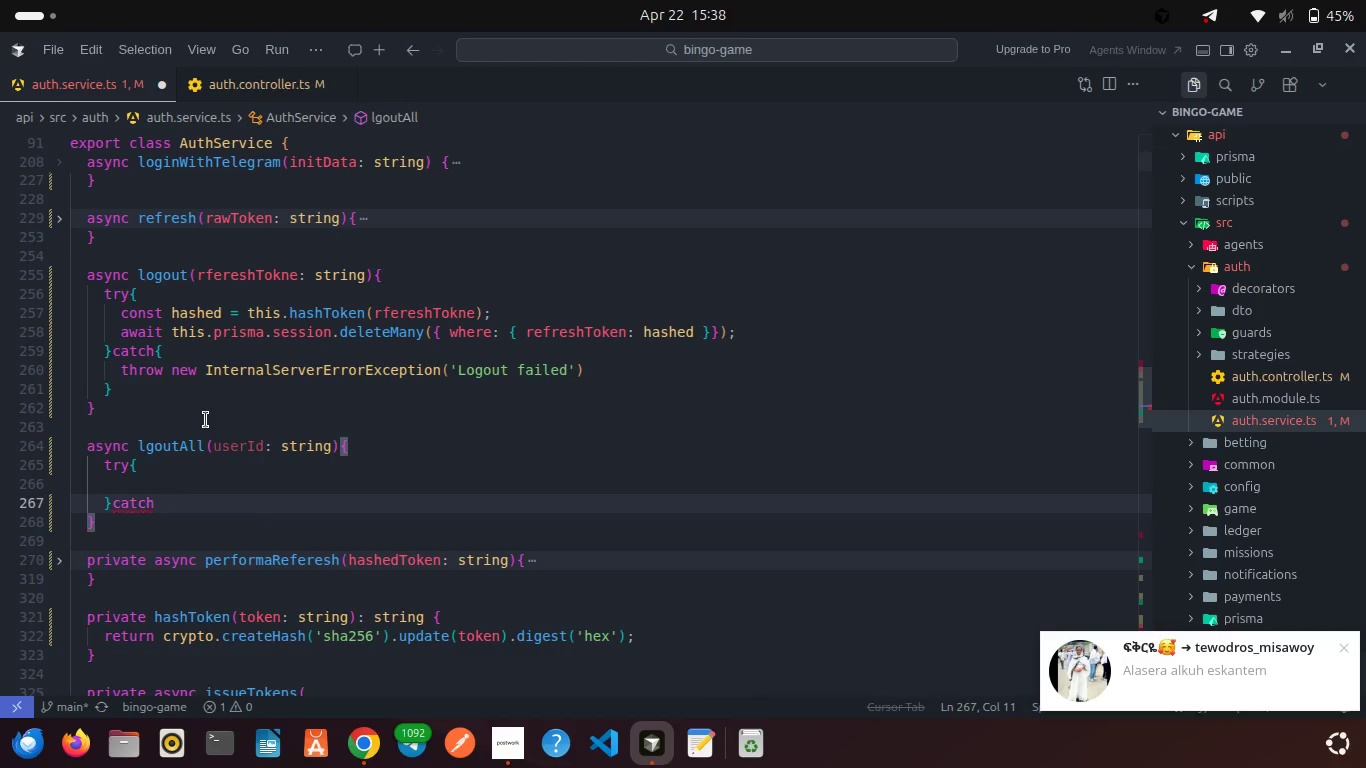 
key(Enter)
 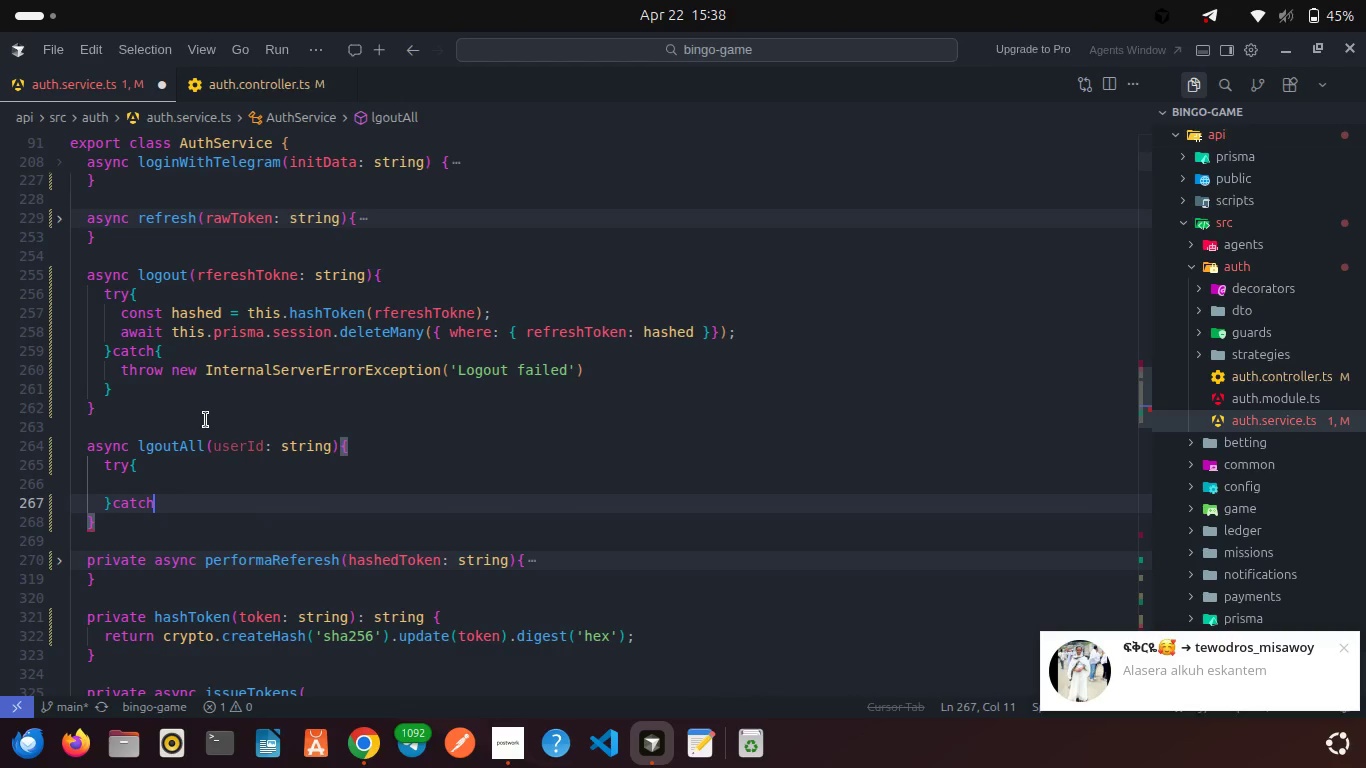 
key(Shift+BracketLeft)
 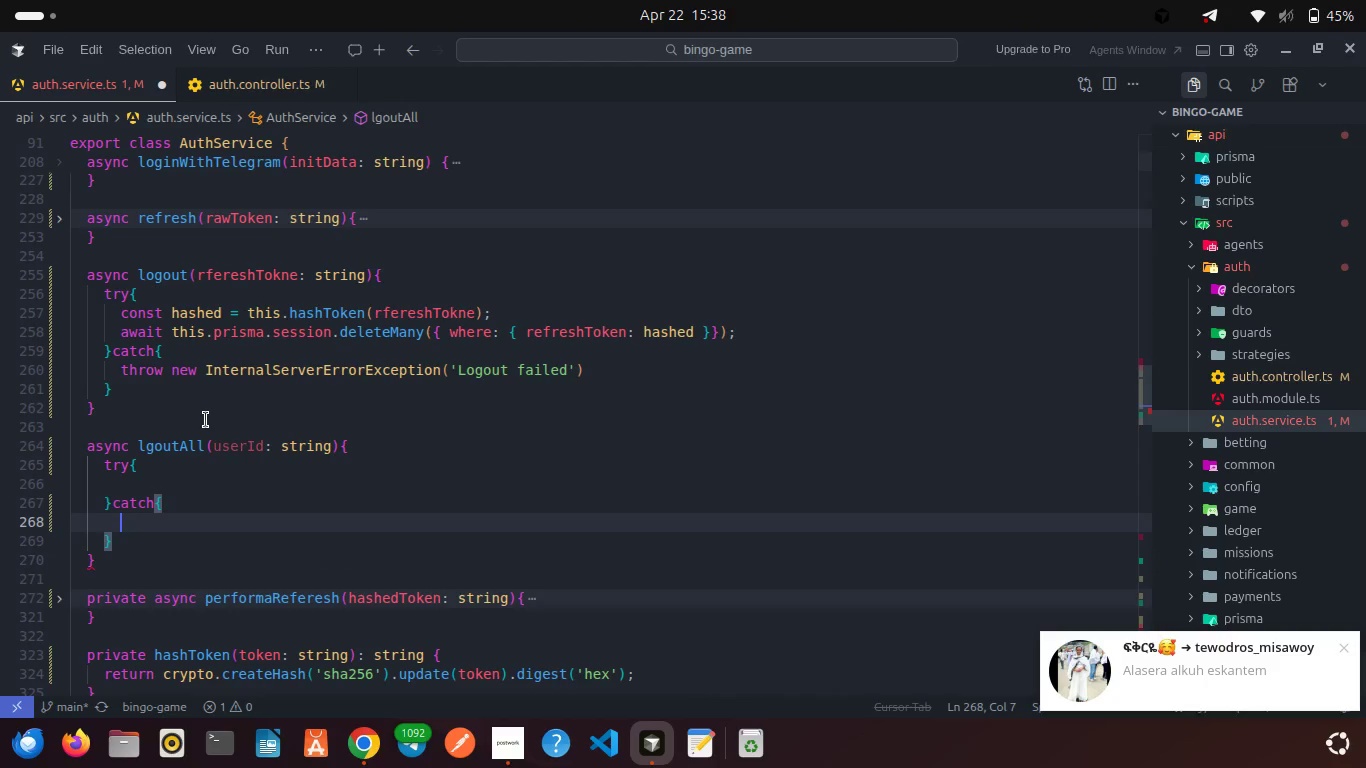 
key(Enter)
 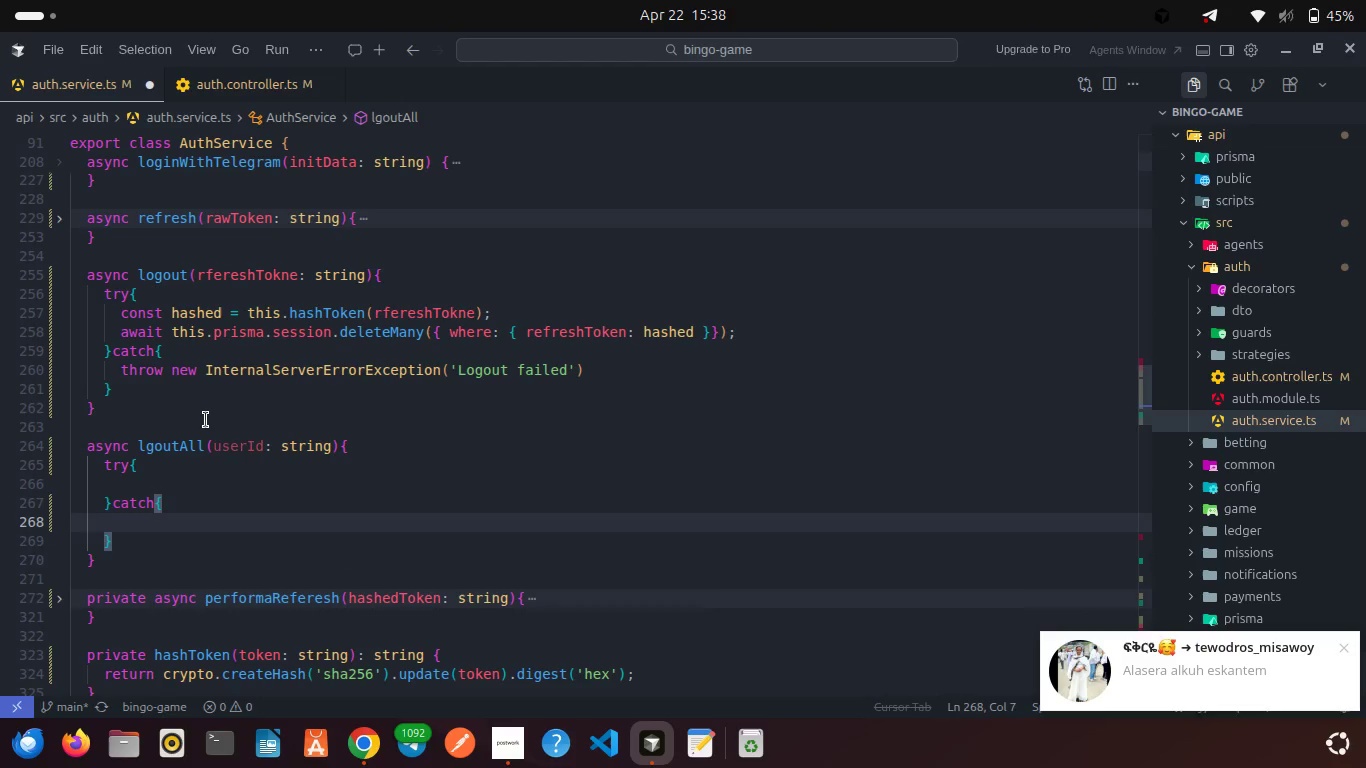 
type(thro)
 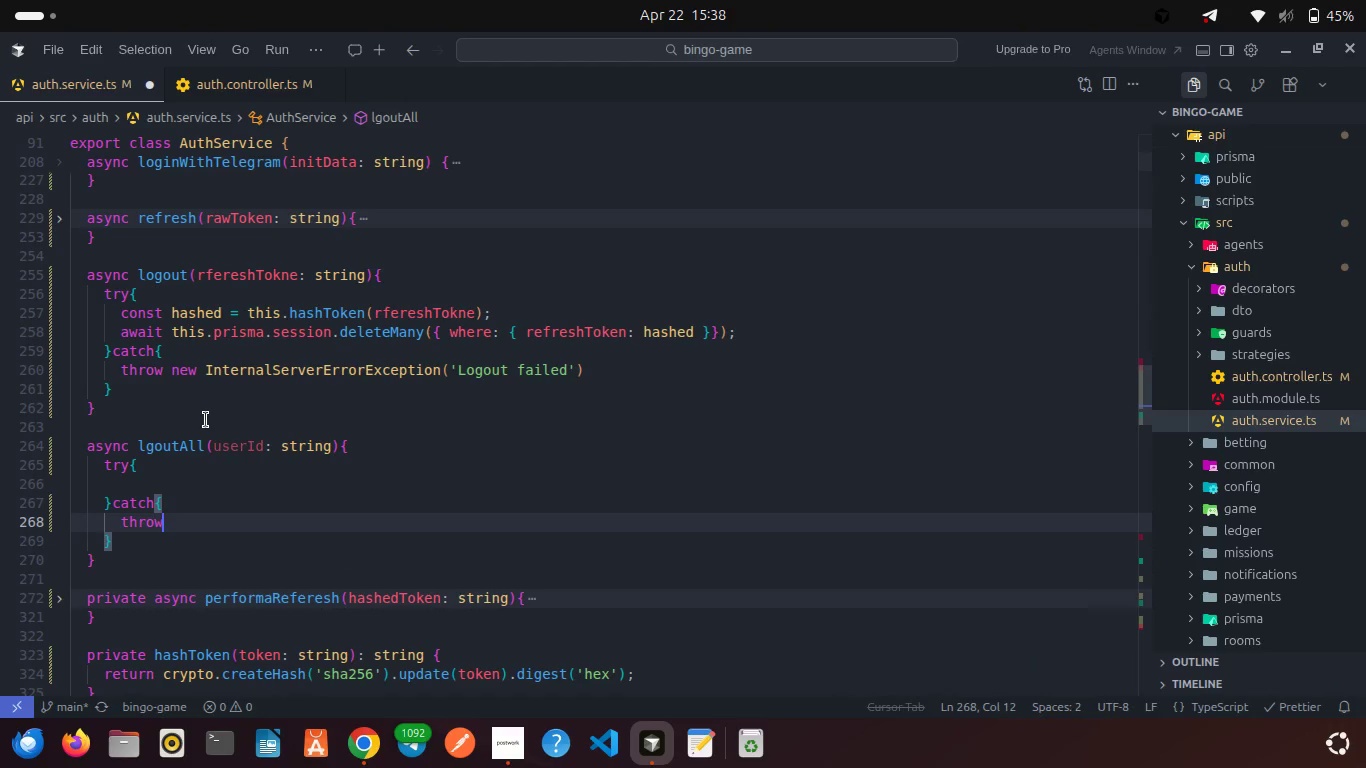 
key(Enter)
 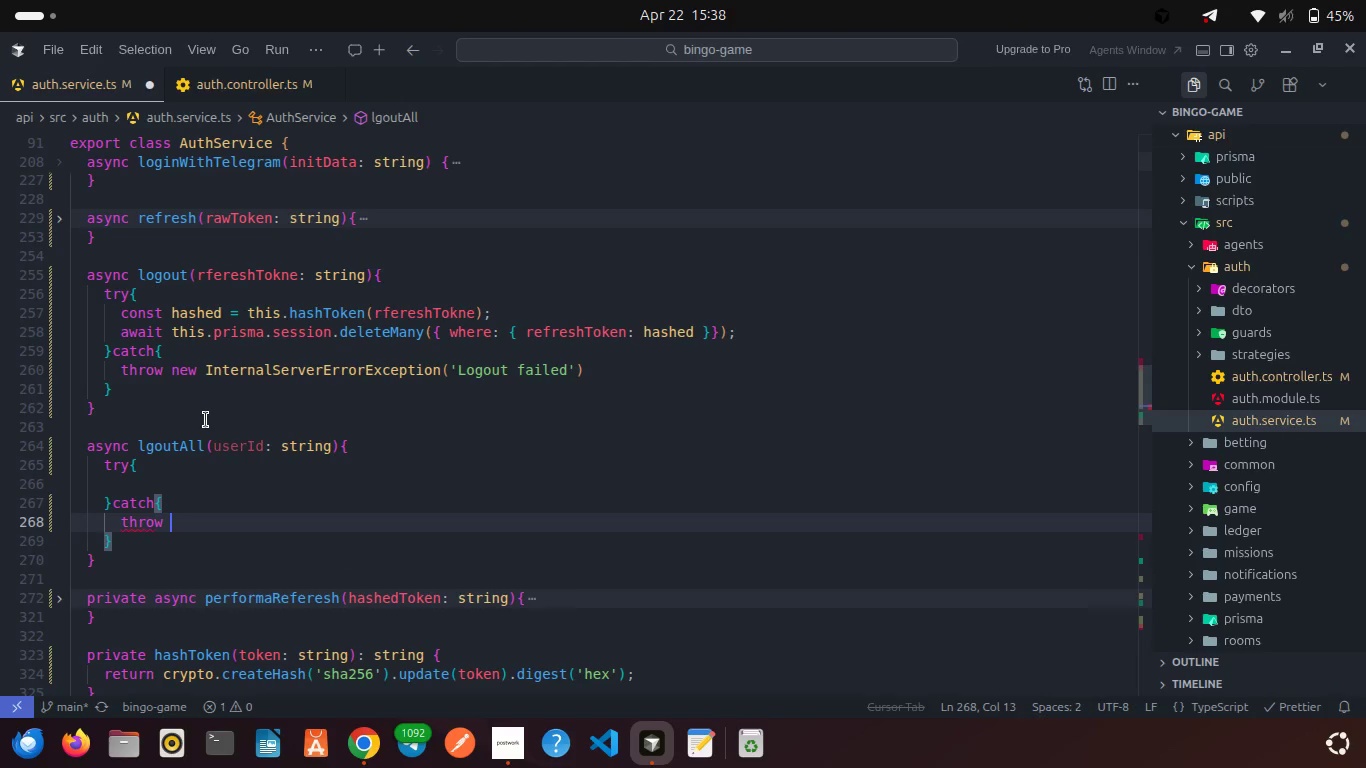 
type( nw)
key(Backspace)
 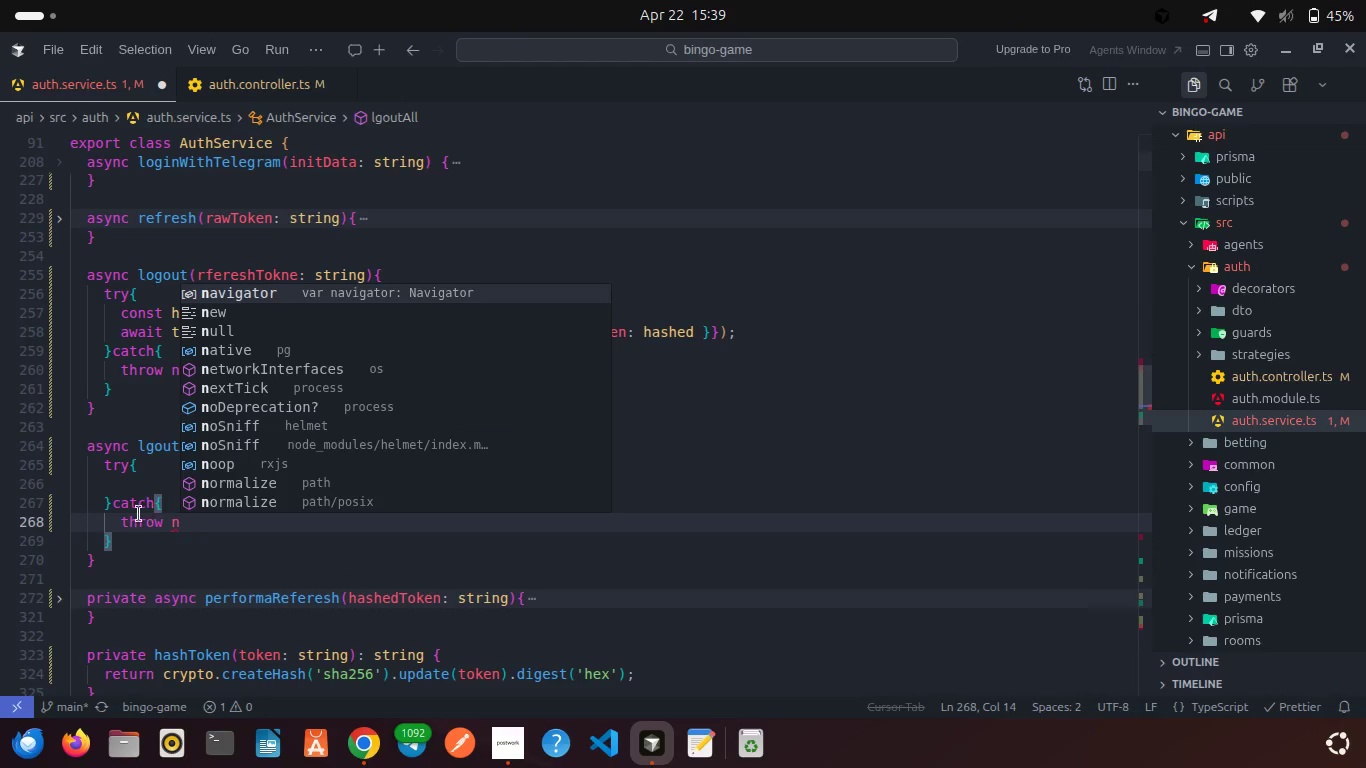 
left_click([139, 514])
 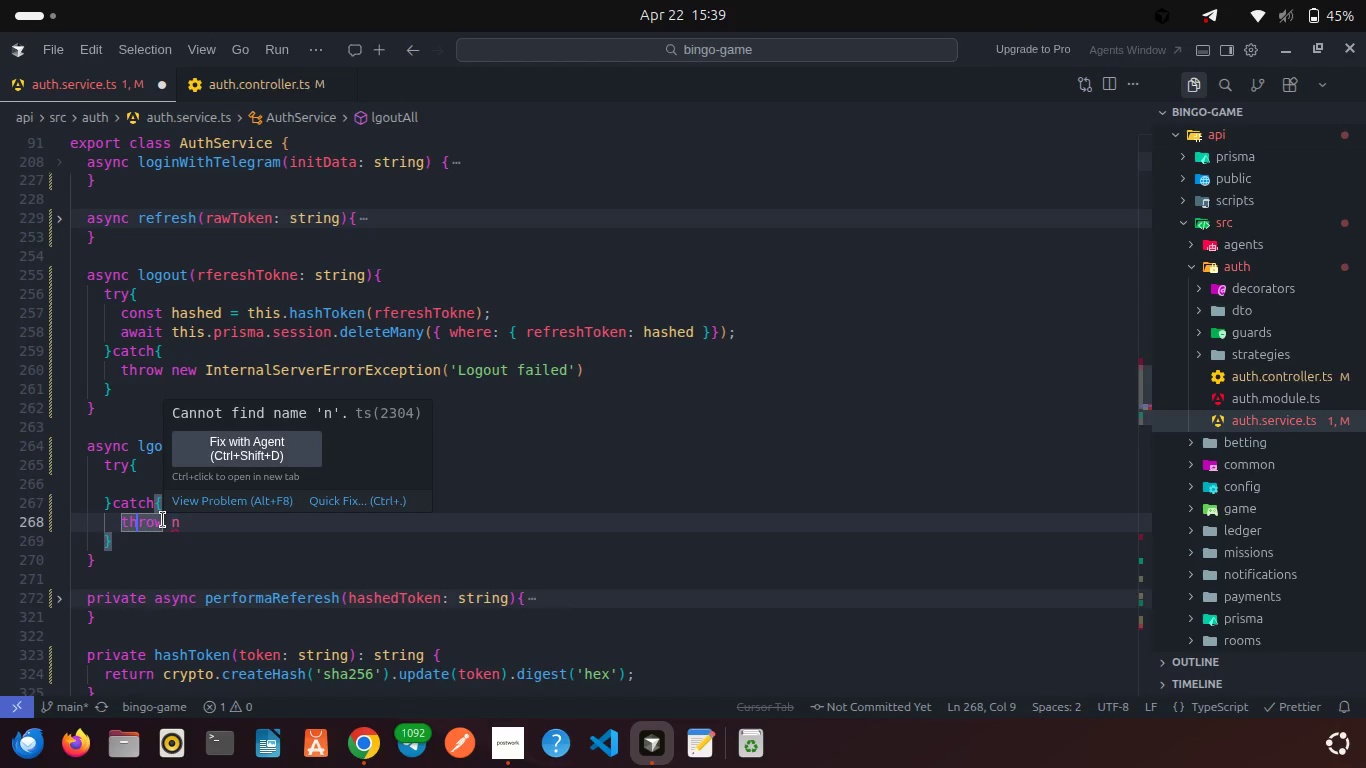 
double_click([163, 520])
 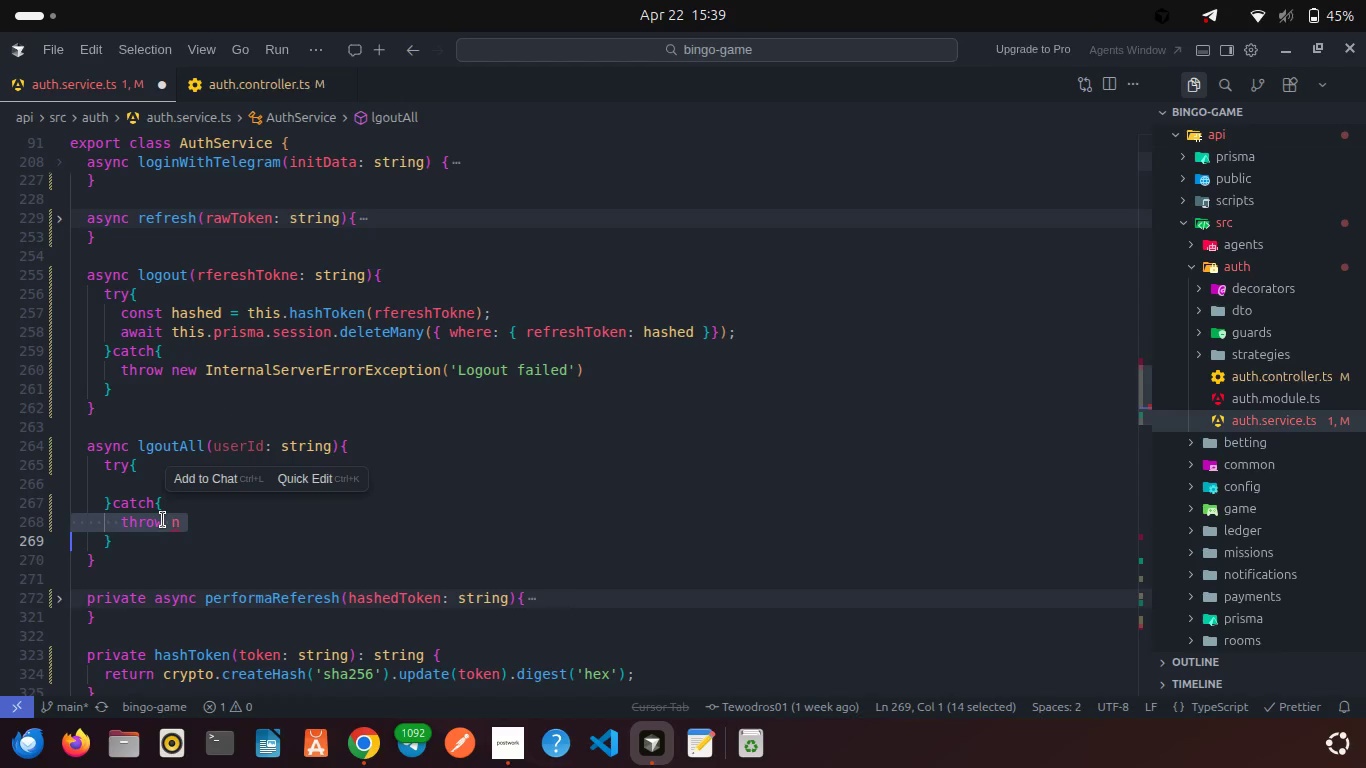 
triple_click([163, 520])
 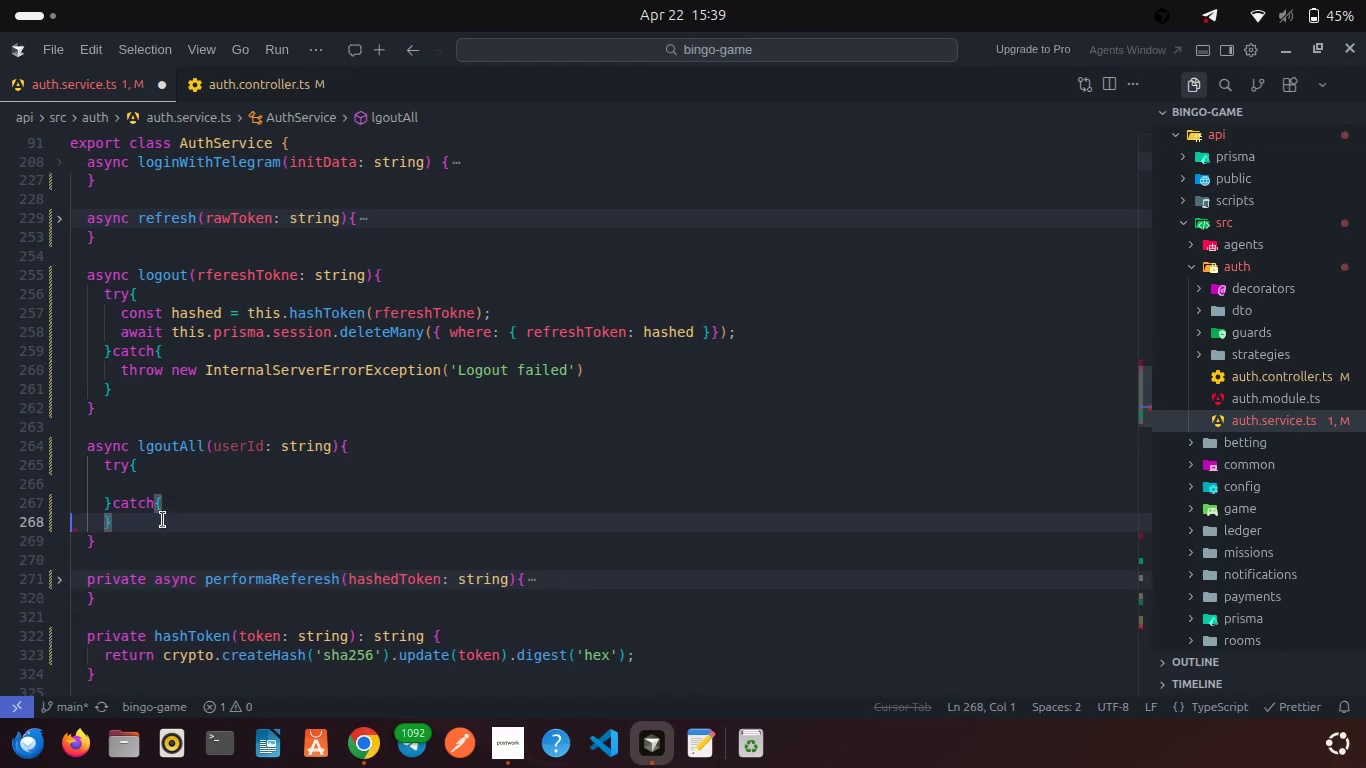 
key(Backspace)
 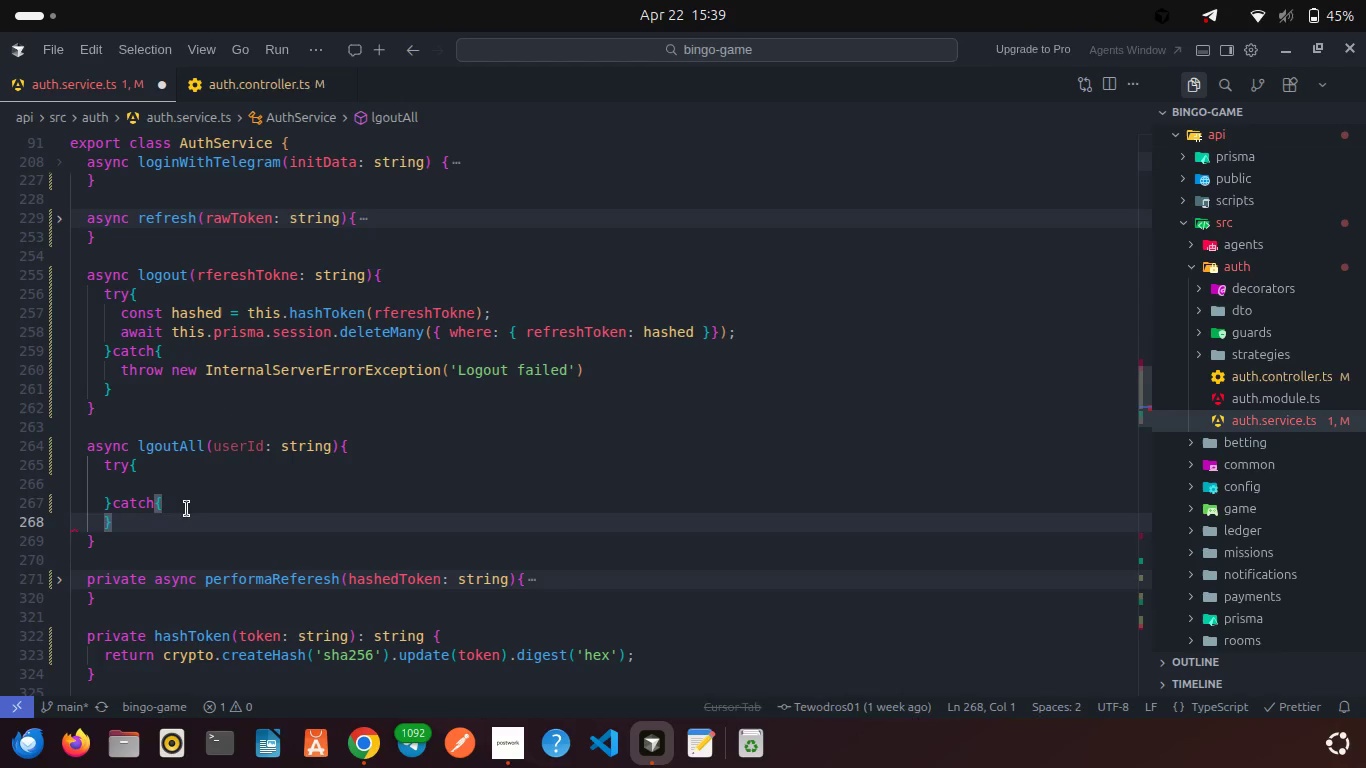 
left_click([187, 509])
 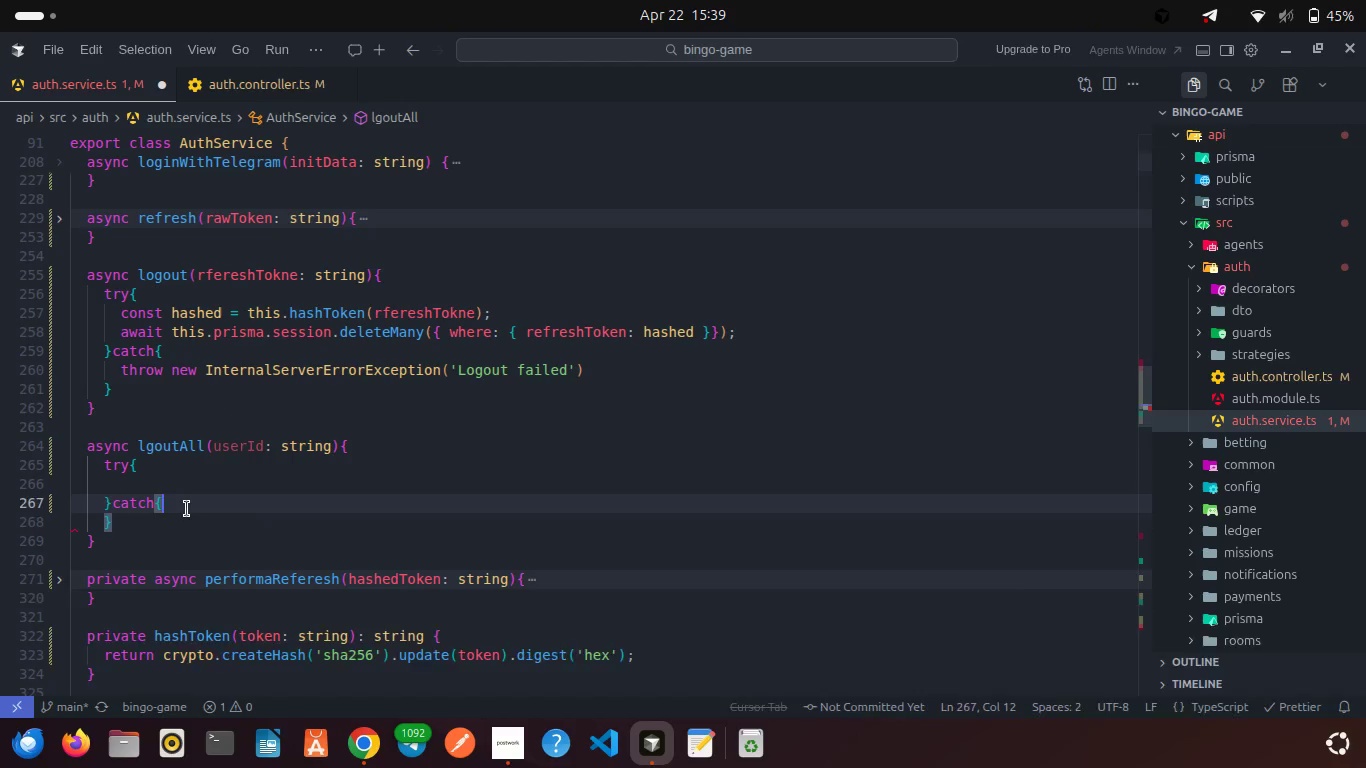 
key(Enter)
 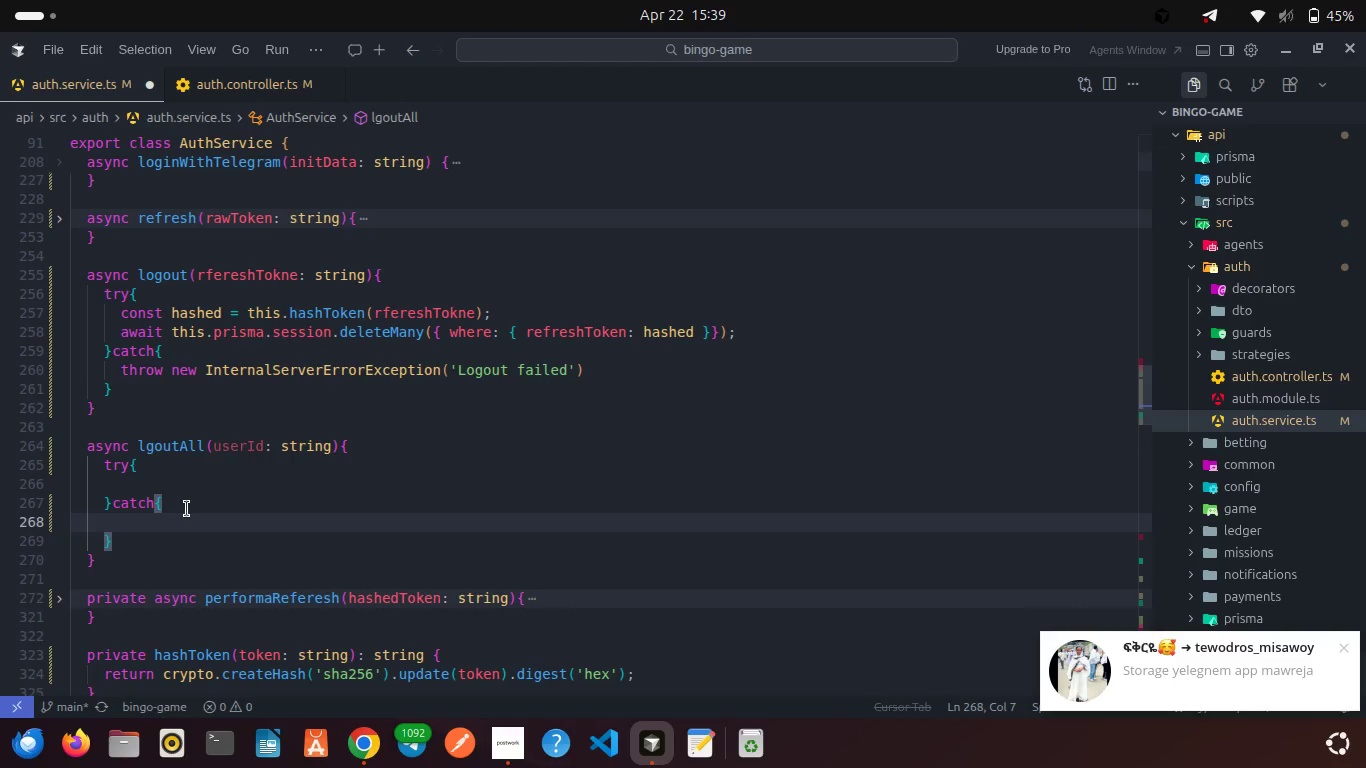 
type(thr)
 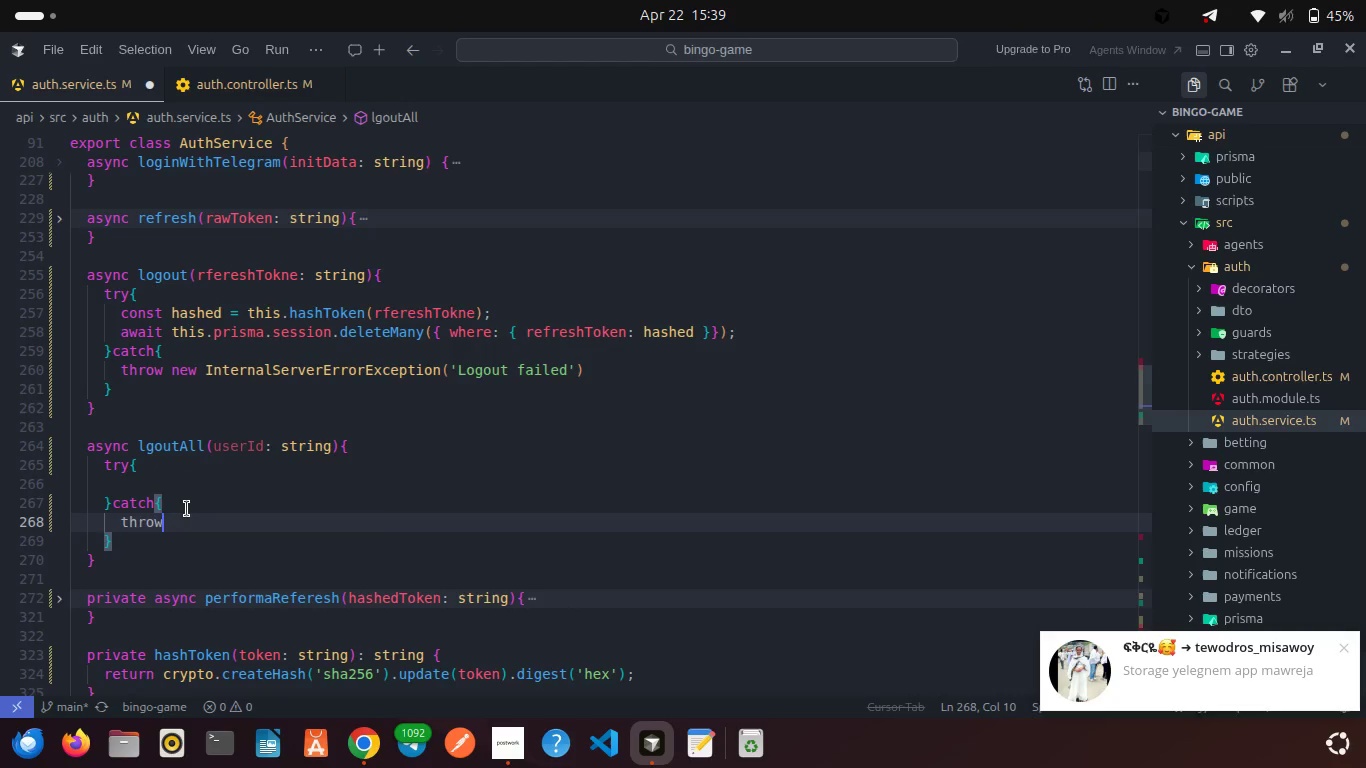 
key(Enter)
 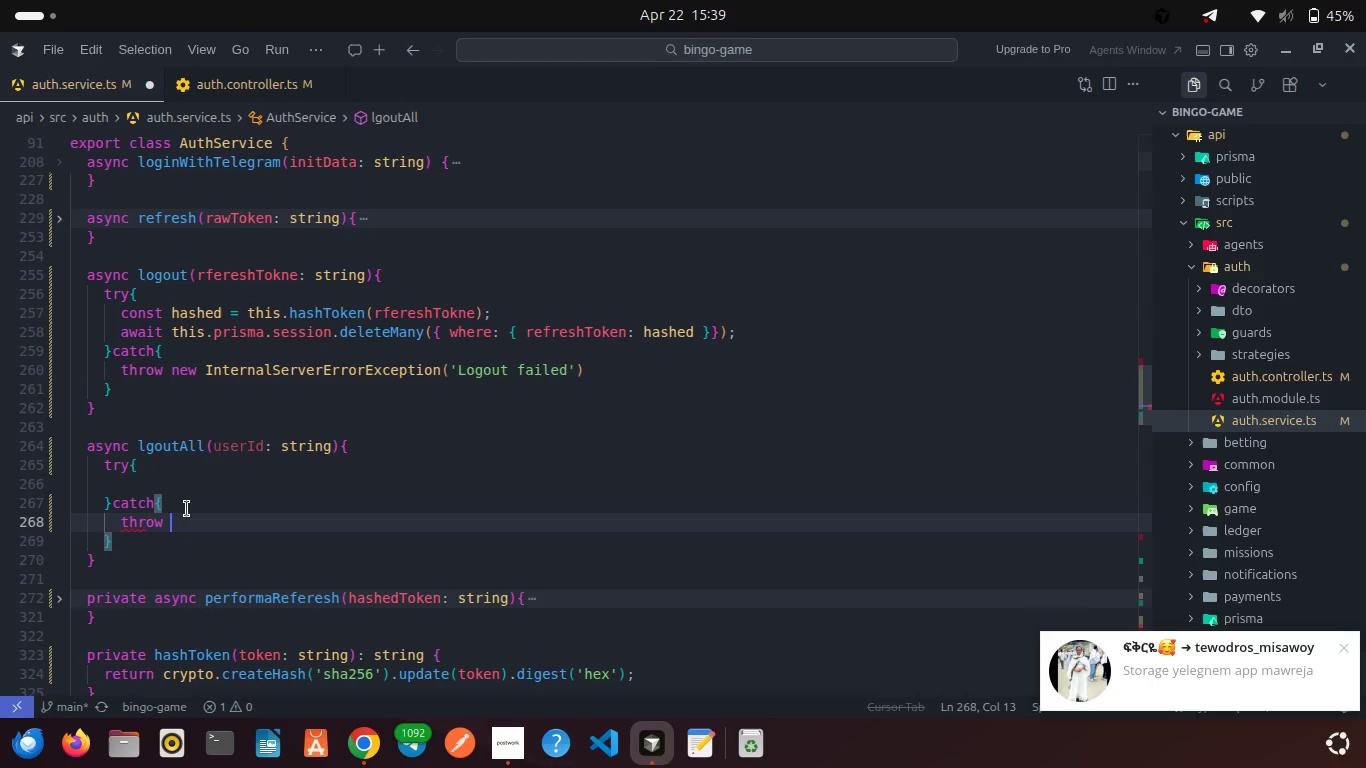 
type( new Interna)
 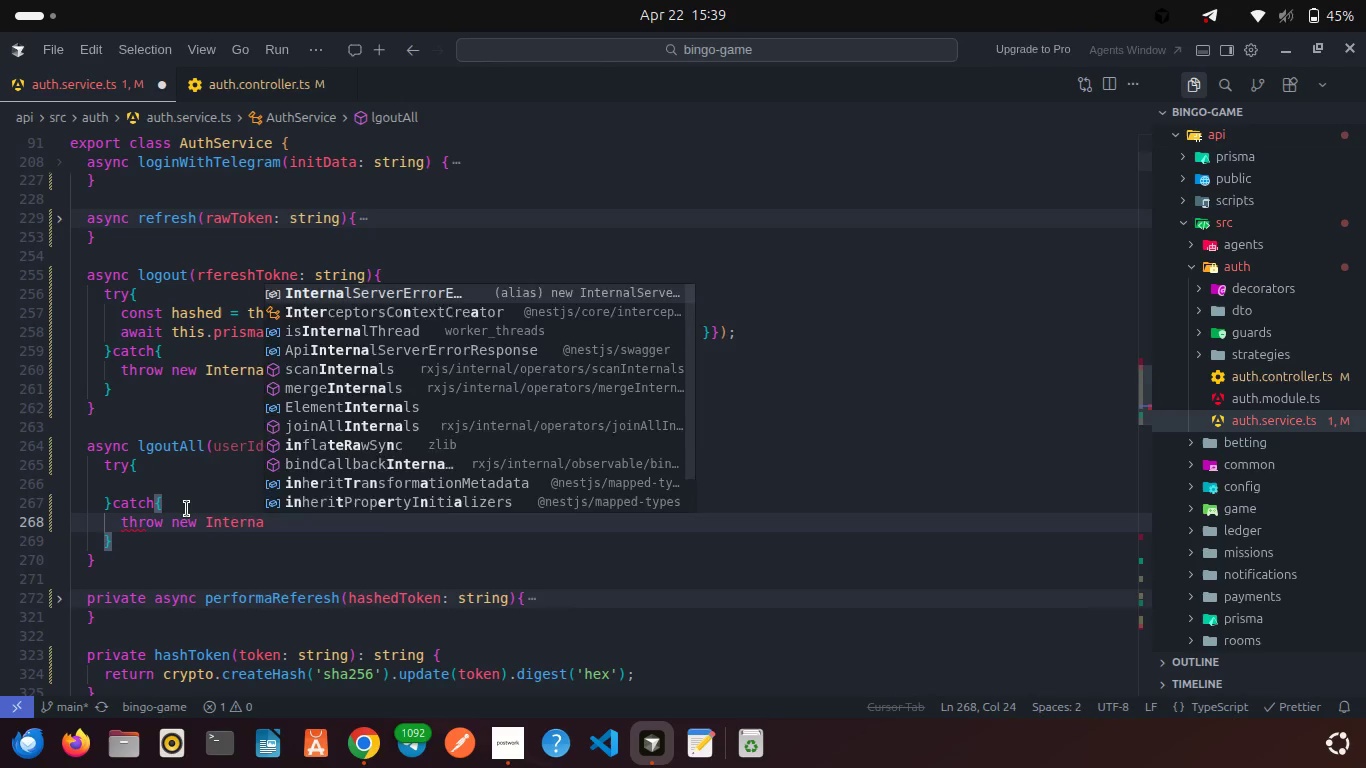 
key(Enter)
 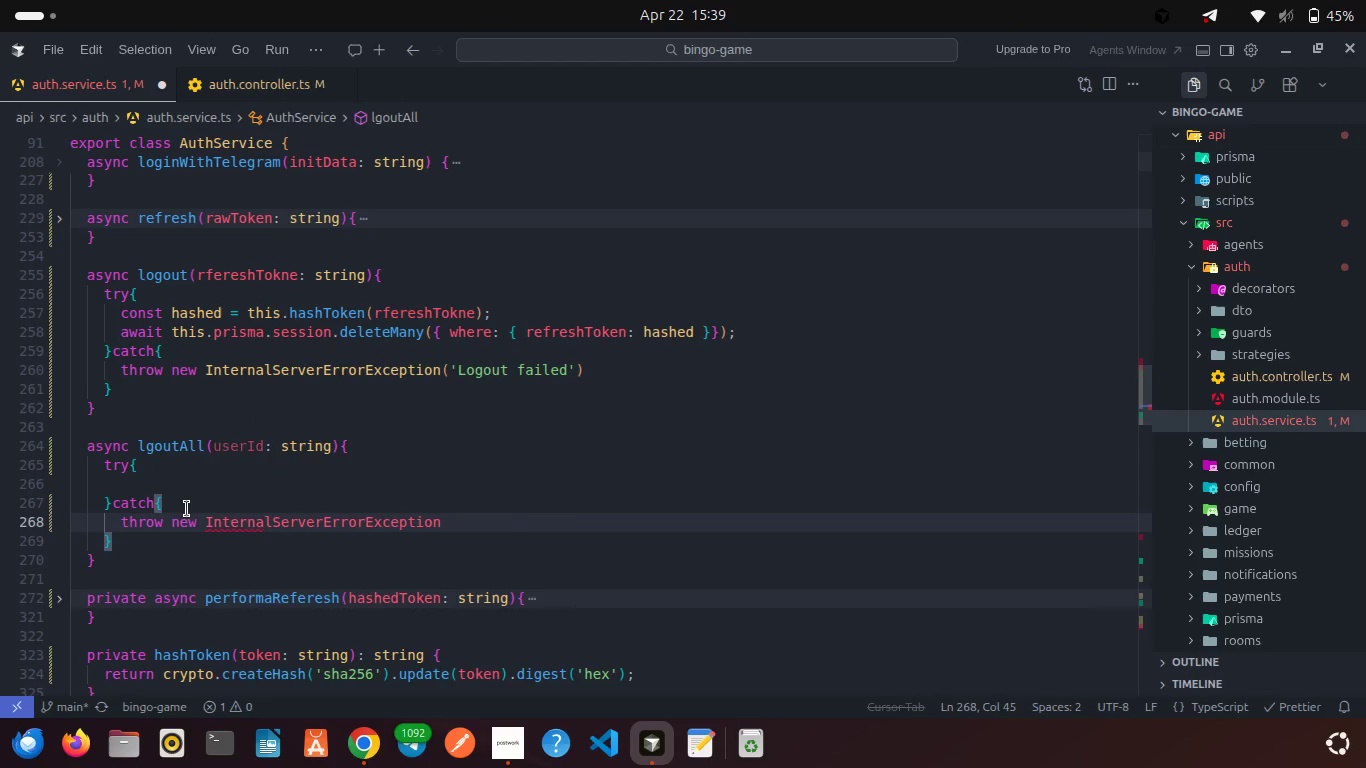 
type(('Logout failed)
 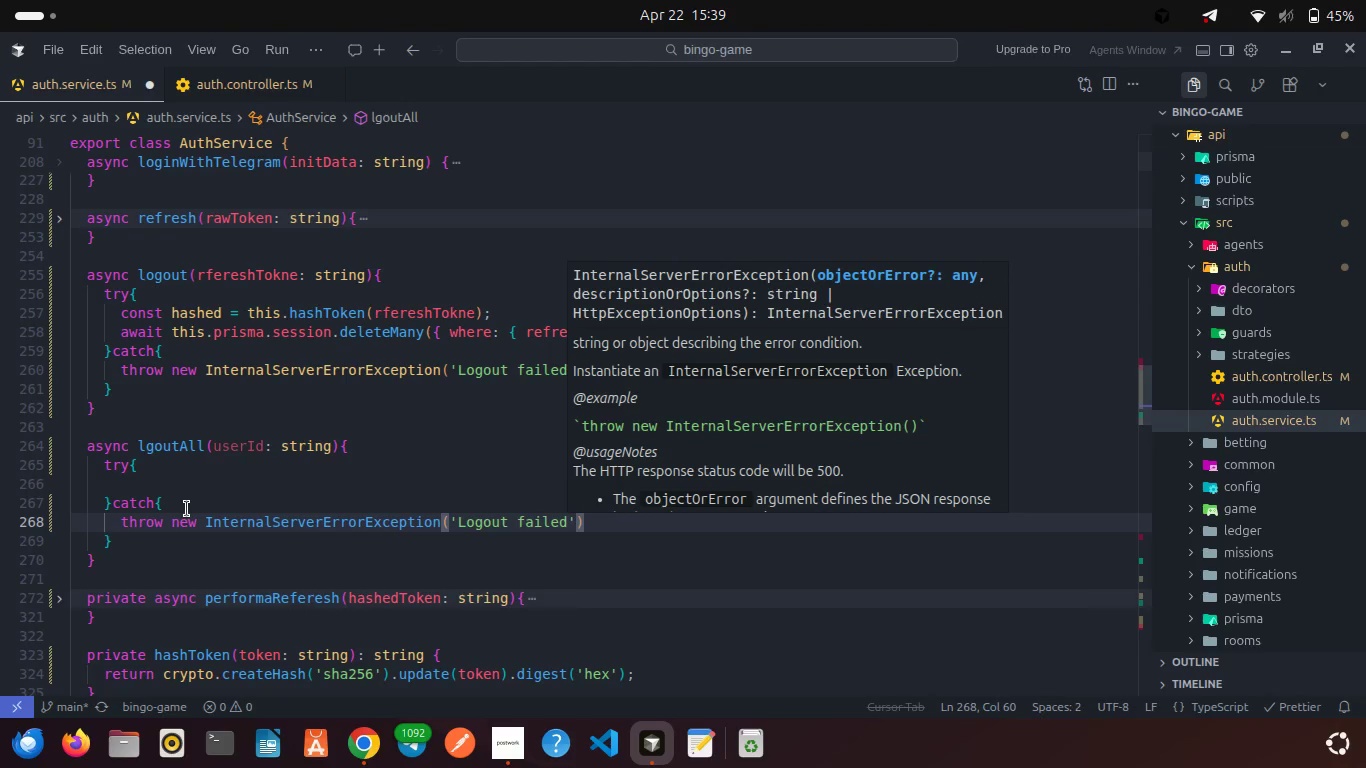 
key(Control+S)
 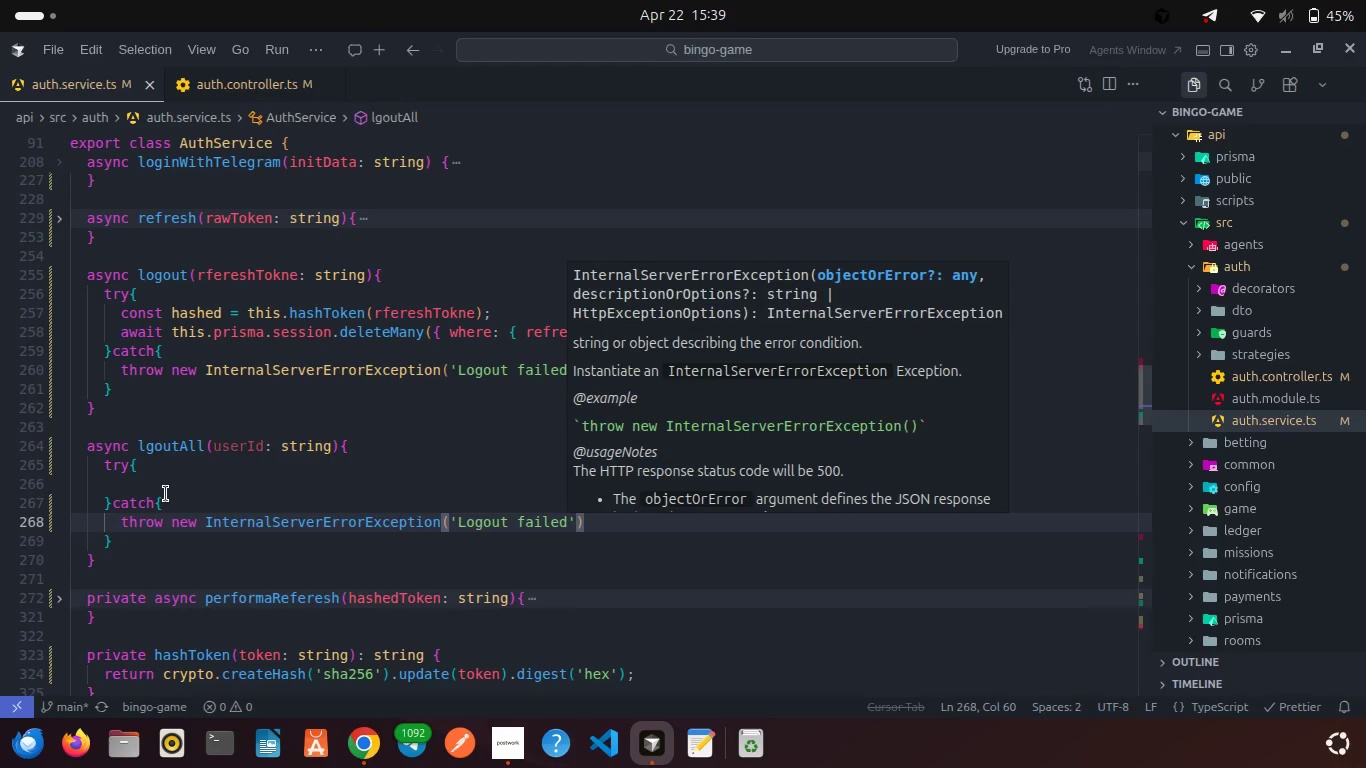 
left_click([166, 494])
 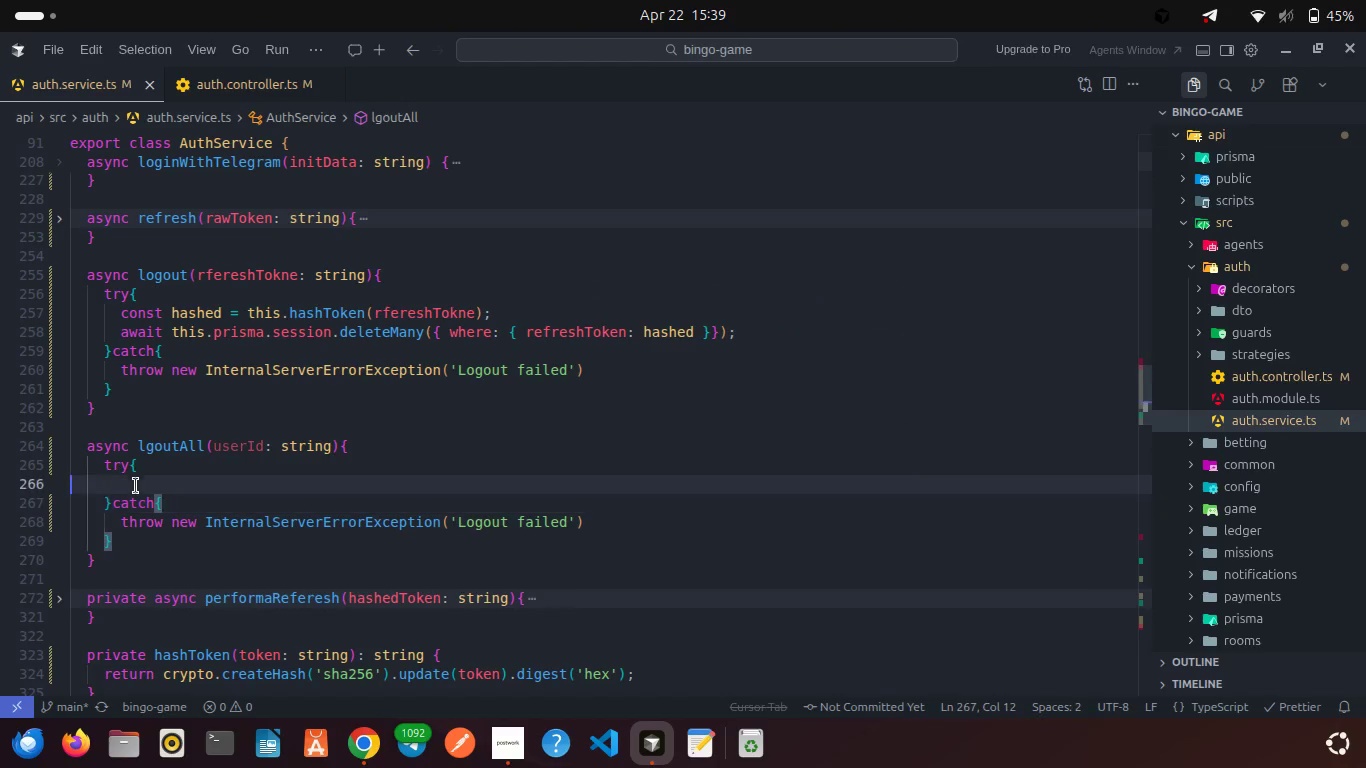 
left_click([136, 486])
 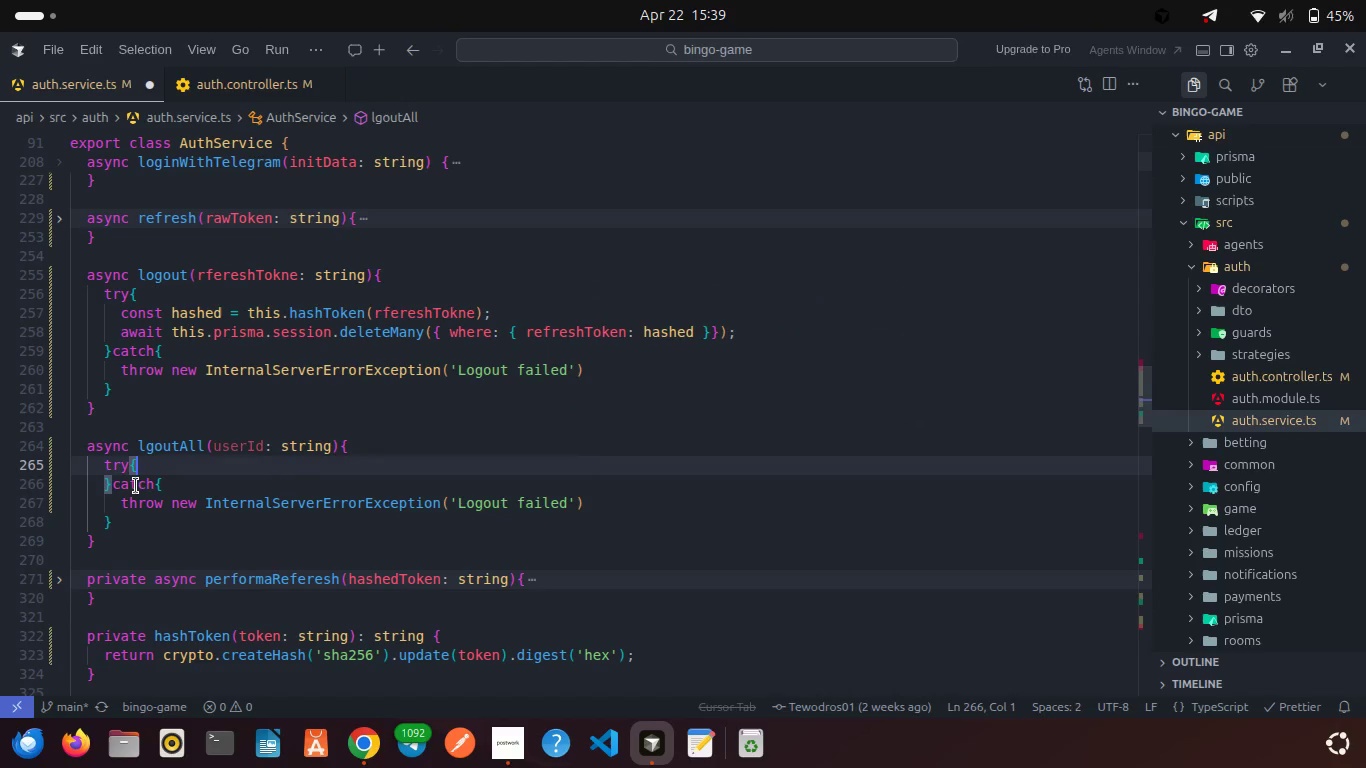 
key(Backspace)
 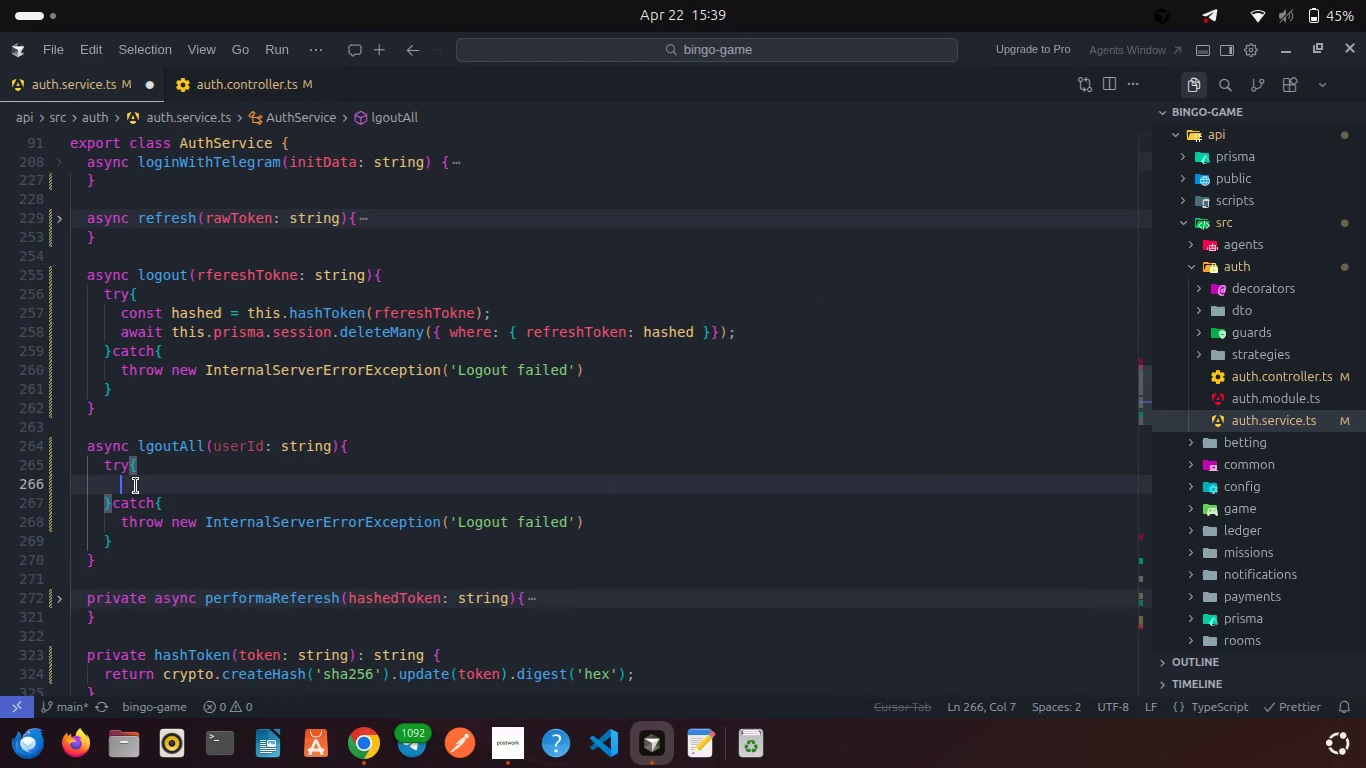 
key(Enter)
 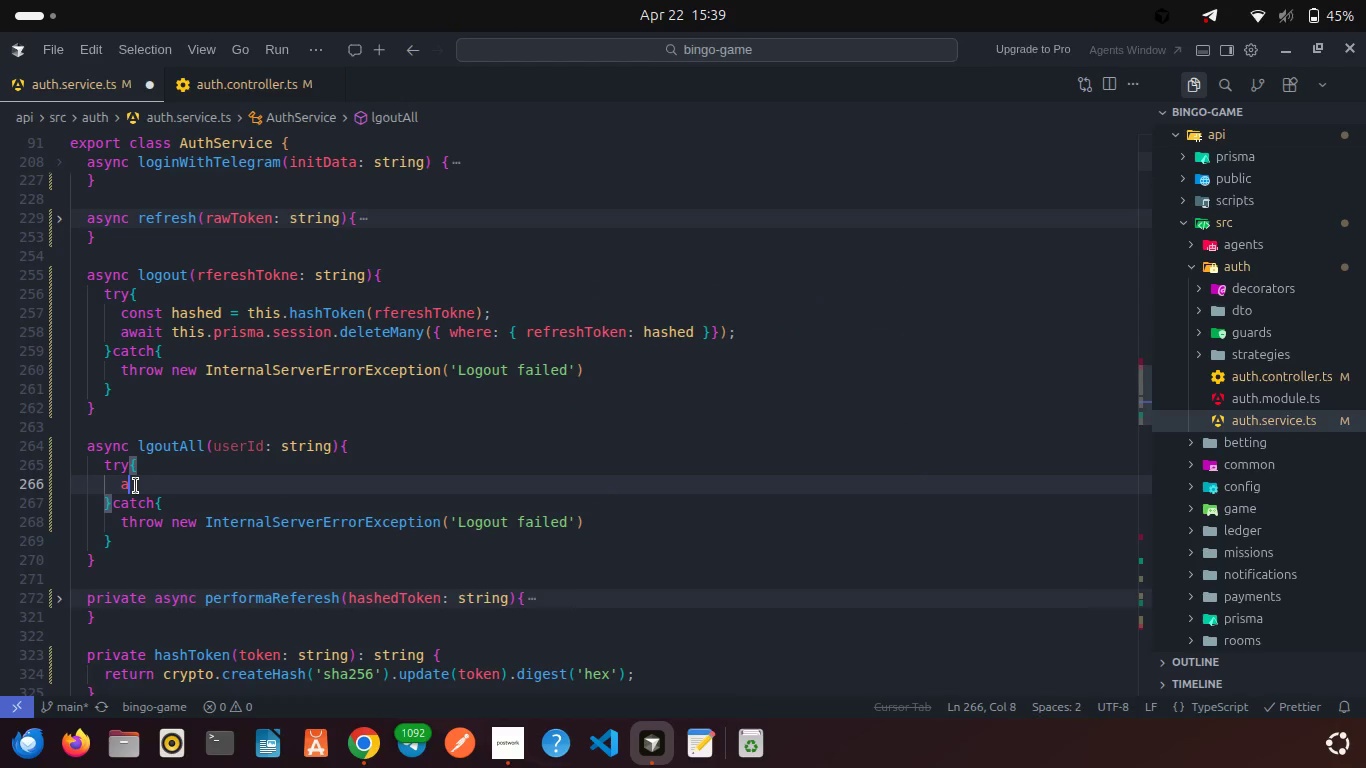 
type(aw)
 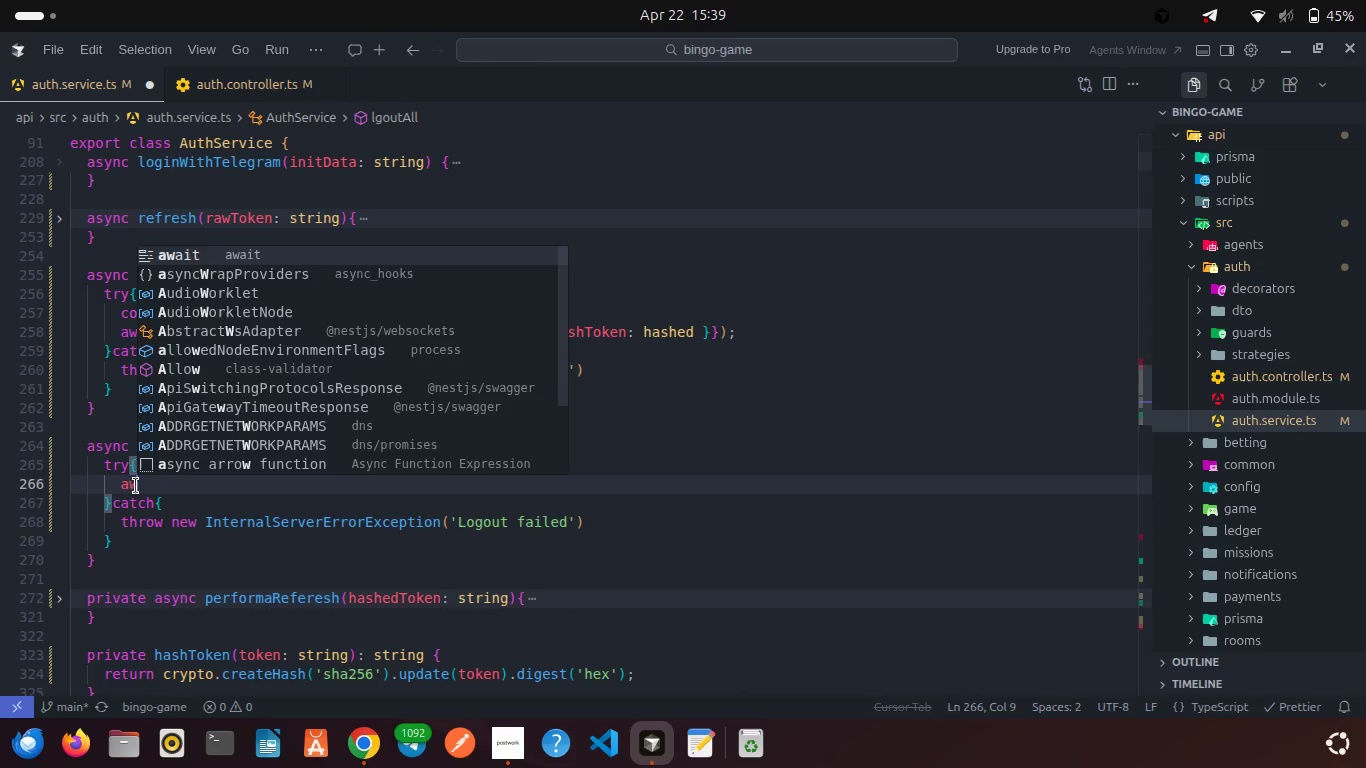 
key(Enter)
 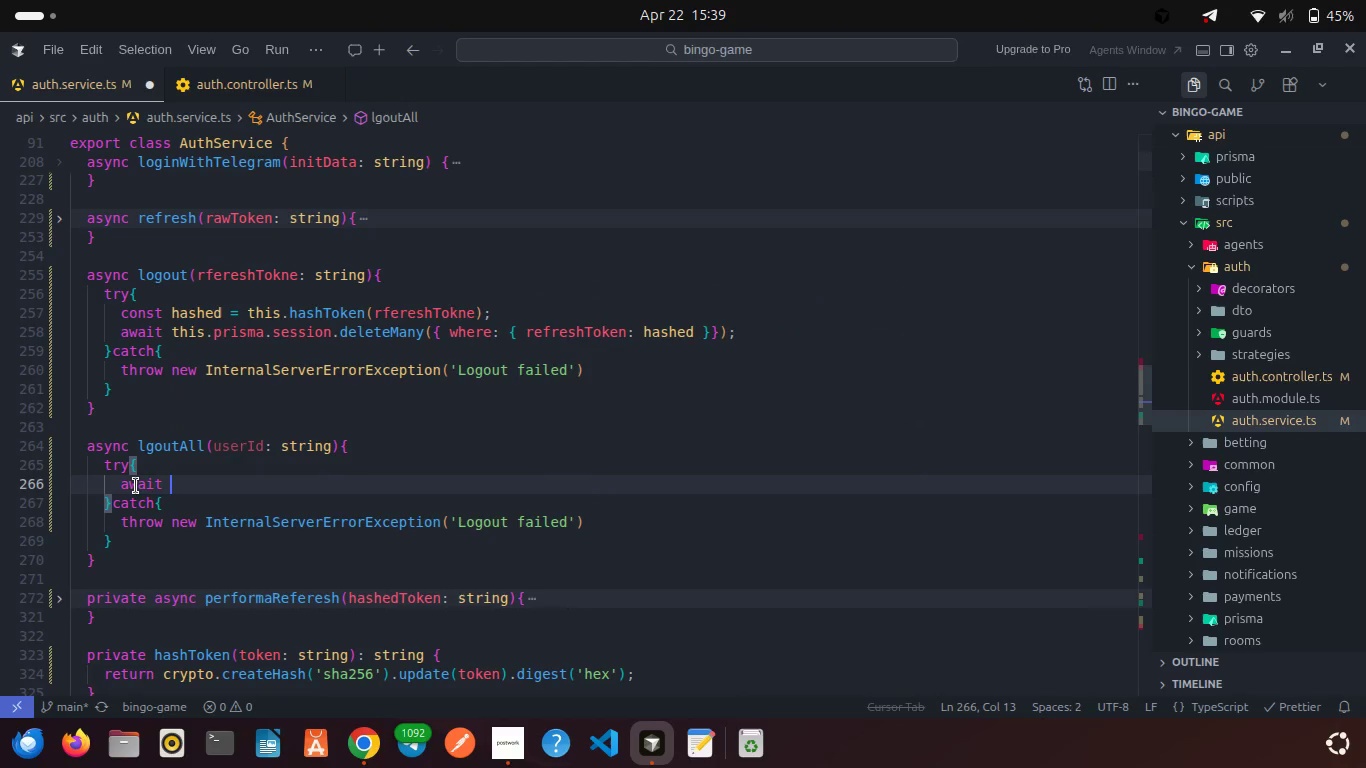 
type( this.pr)
 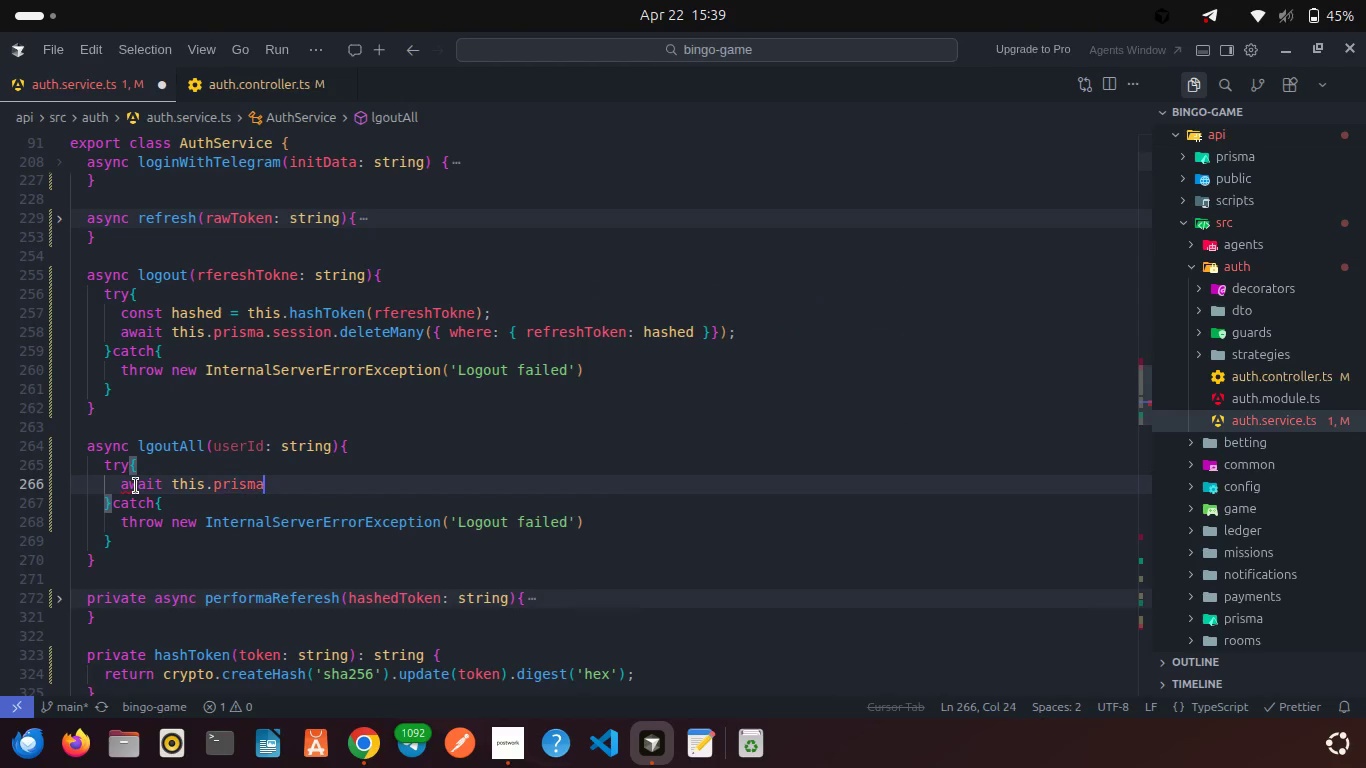 
key(Enter)
 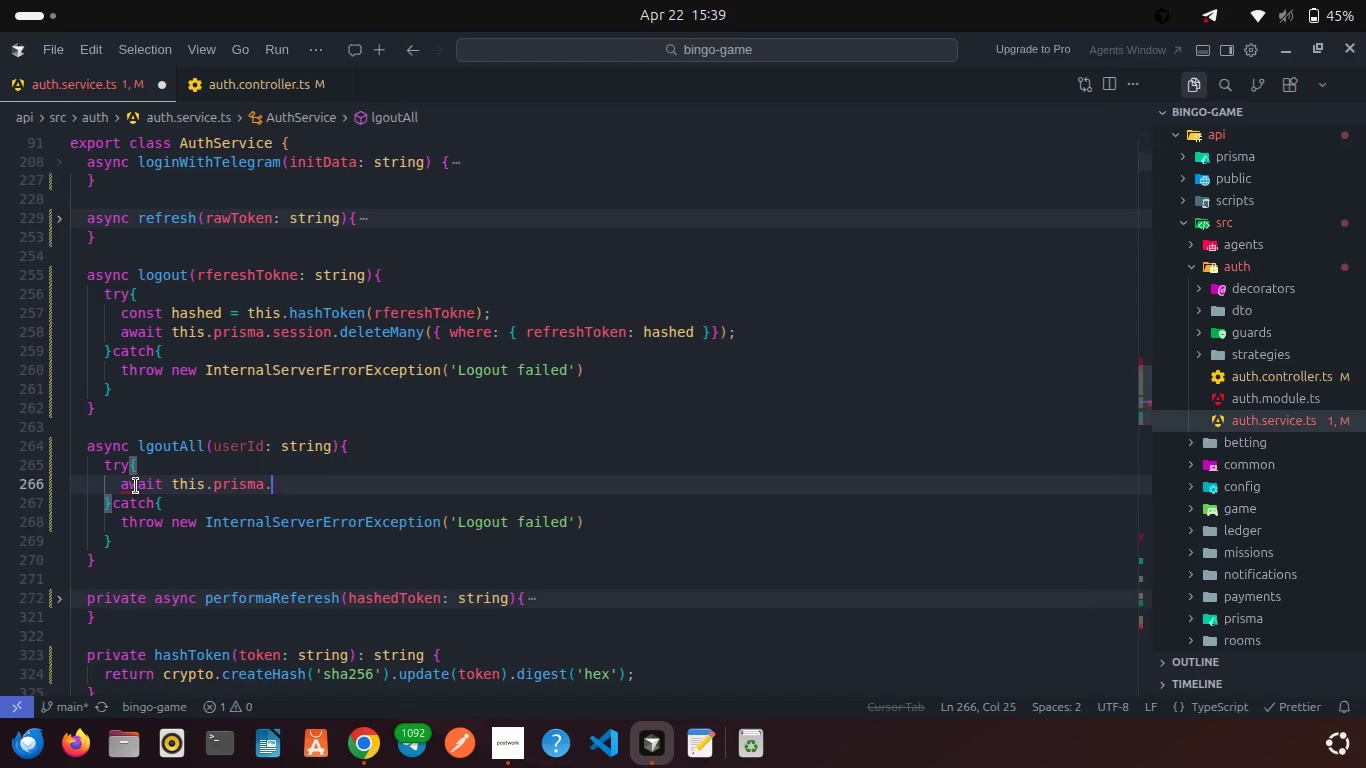 
type(.ses)
 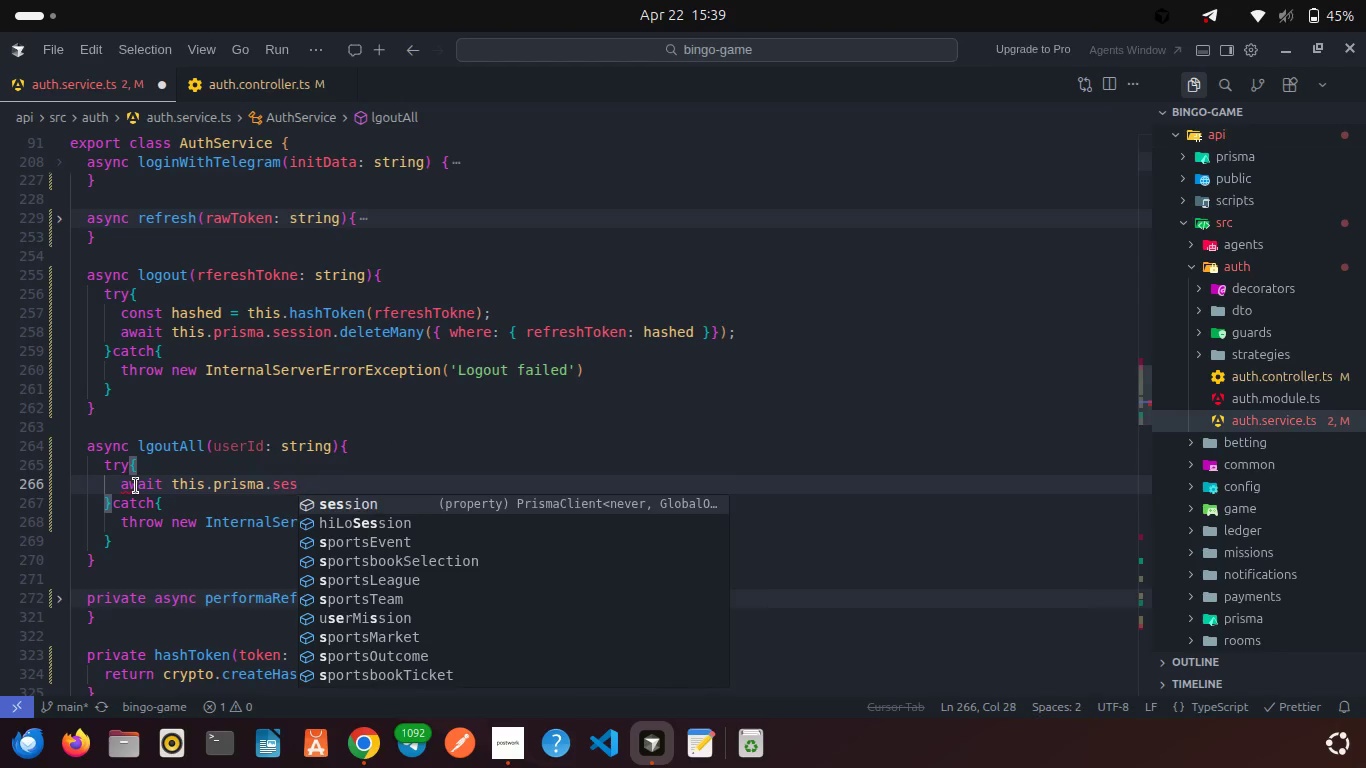 
key(Enter)
 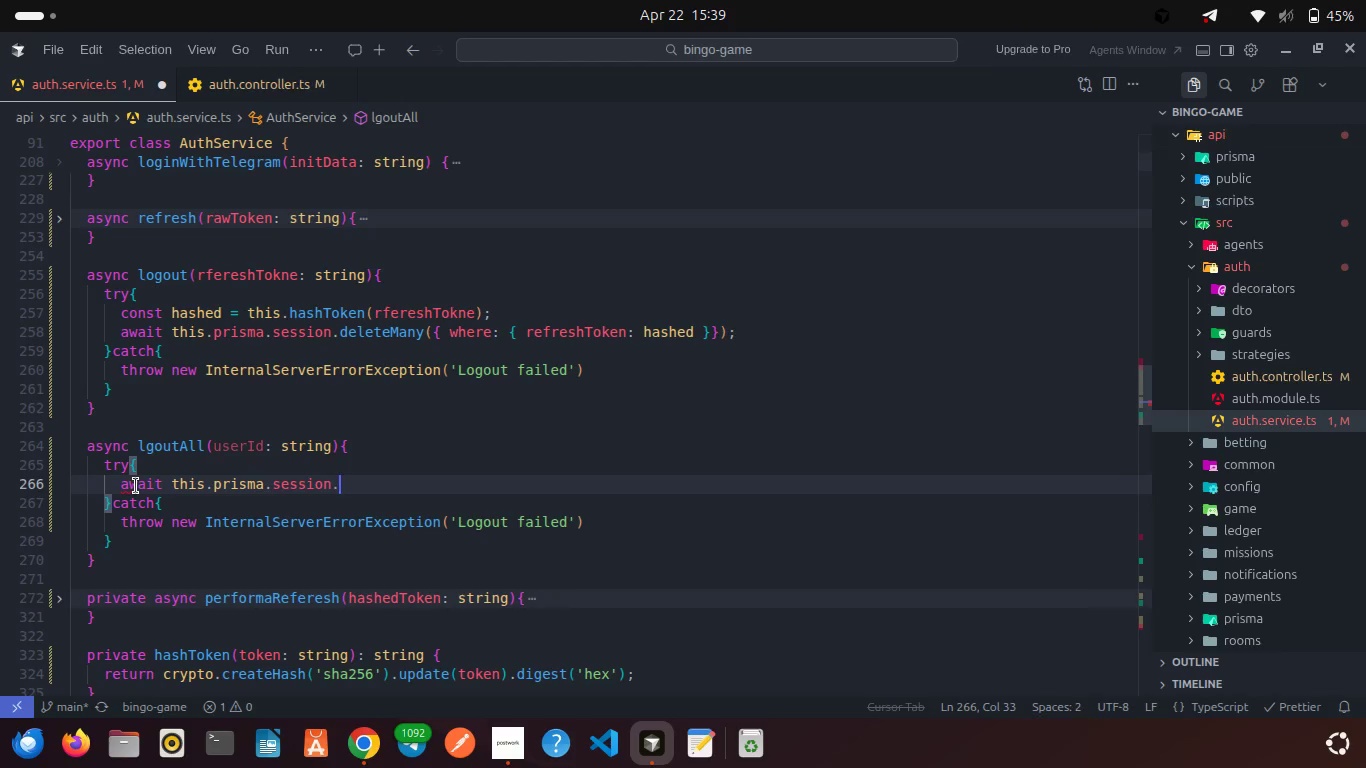 
type(.deleteM)
 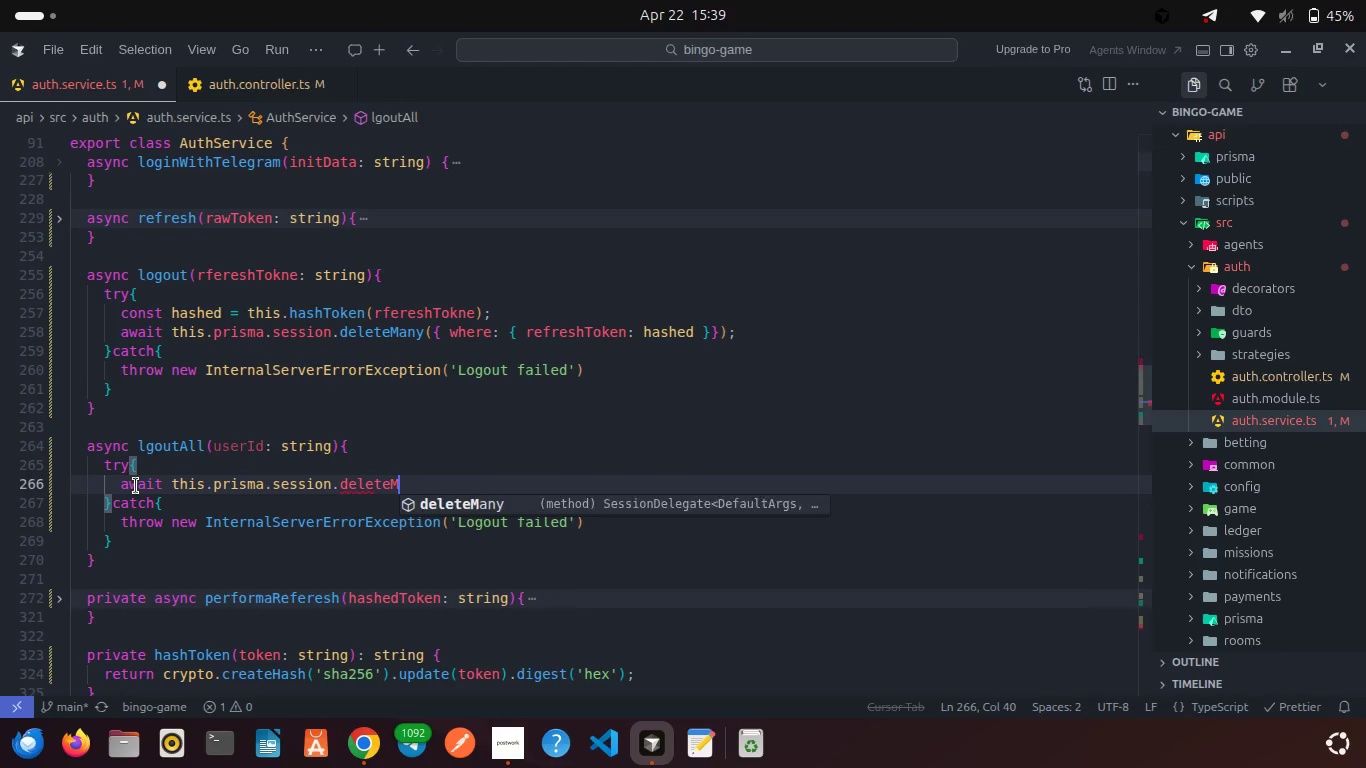 
key(Enter)
 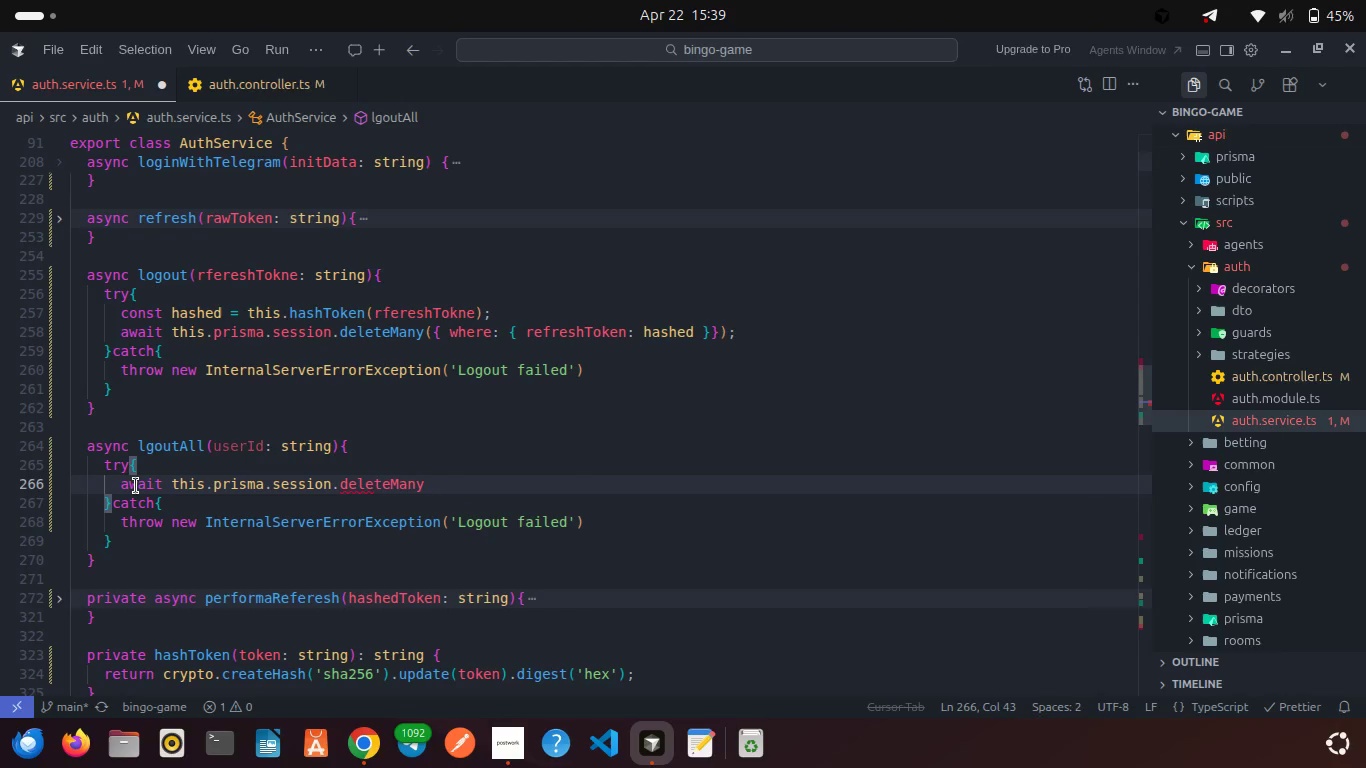 
type(({ whe)
 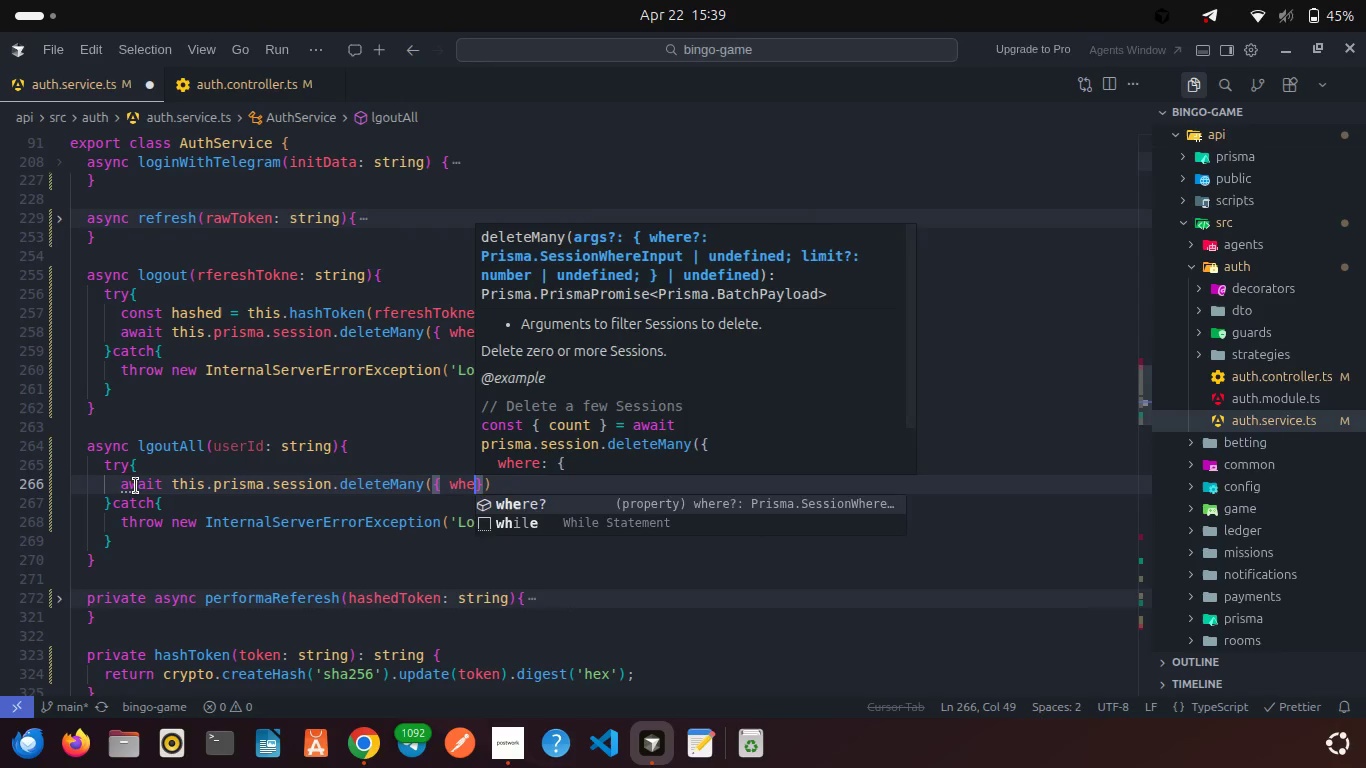 
key(Enter)
 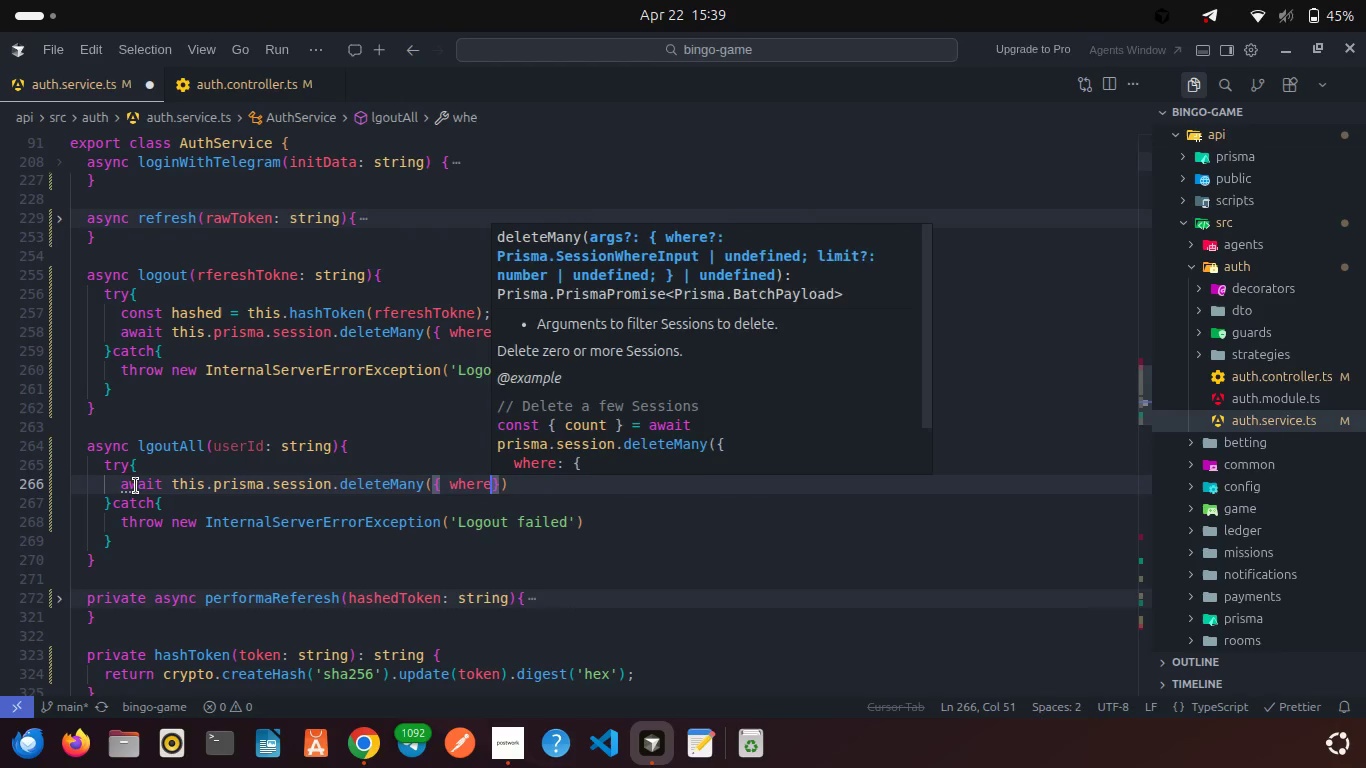 
type(: { user )
key(Backspace)
type(ID )
 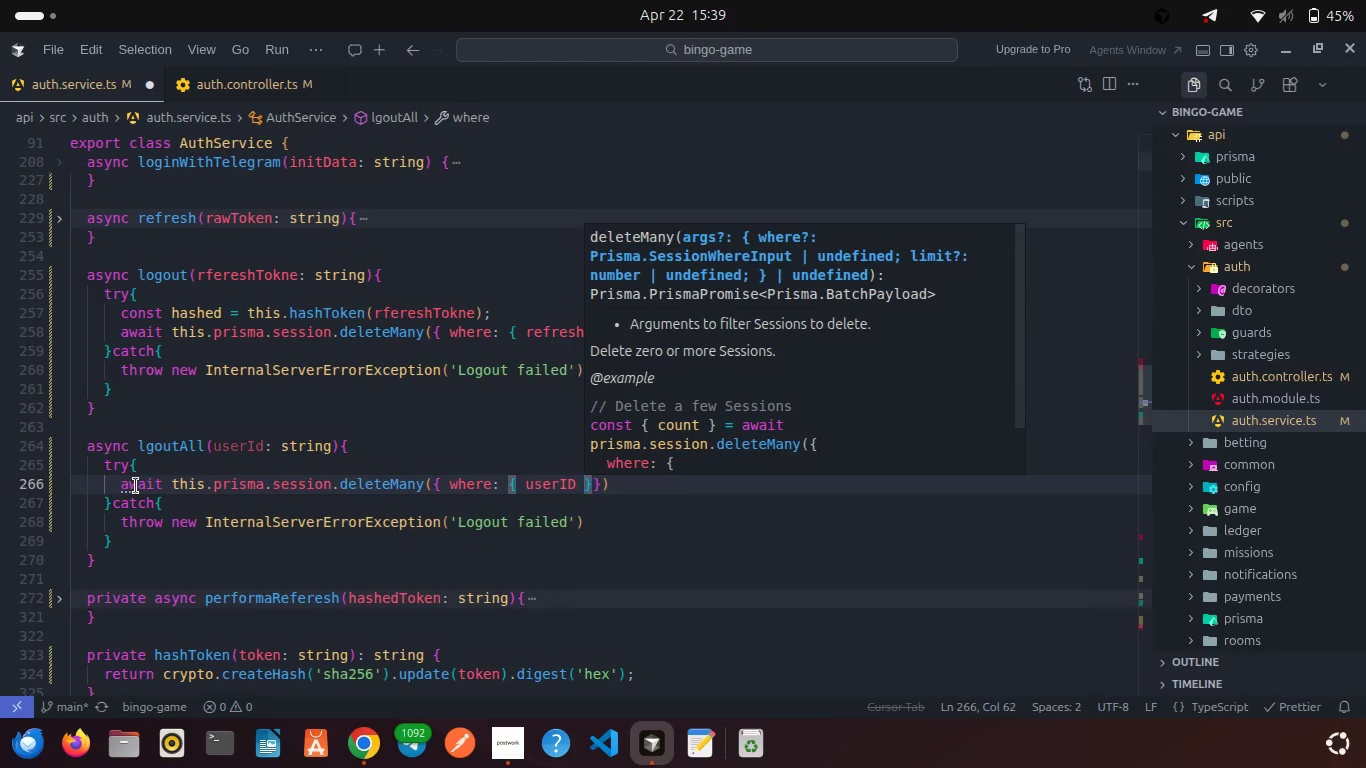 
key(Control+S)
 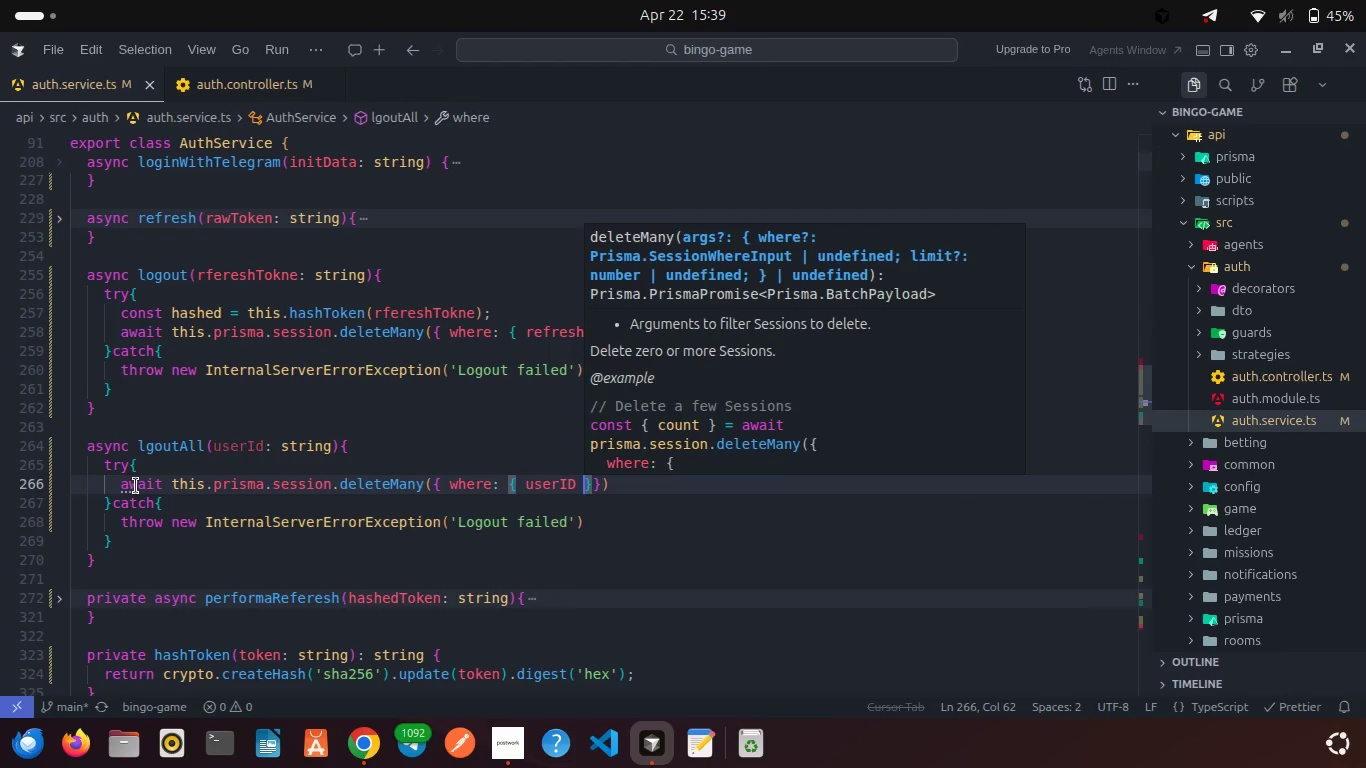 
key(Backspace)
 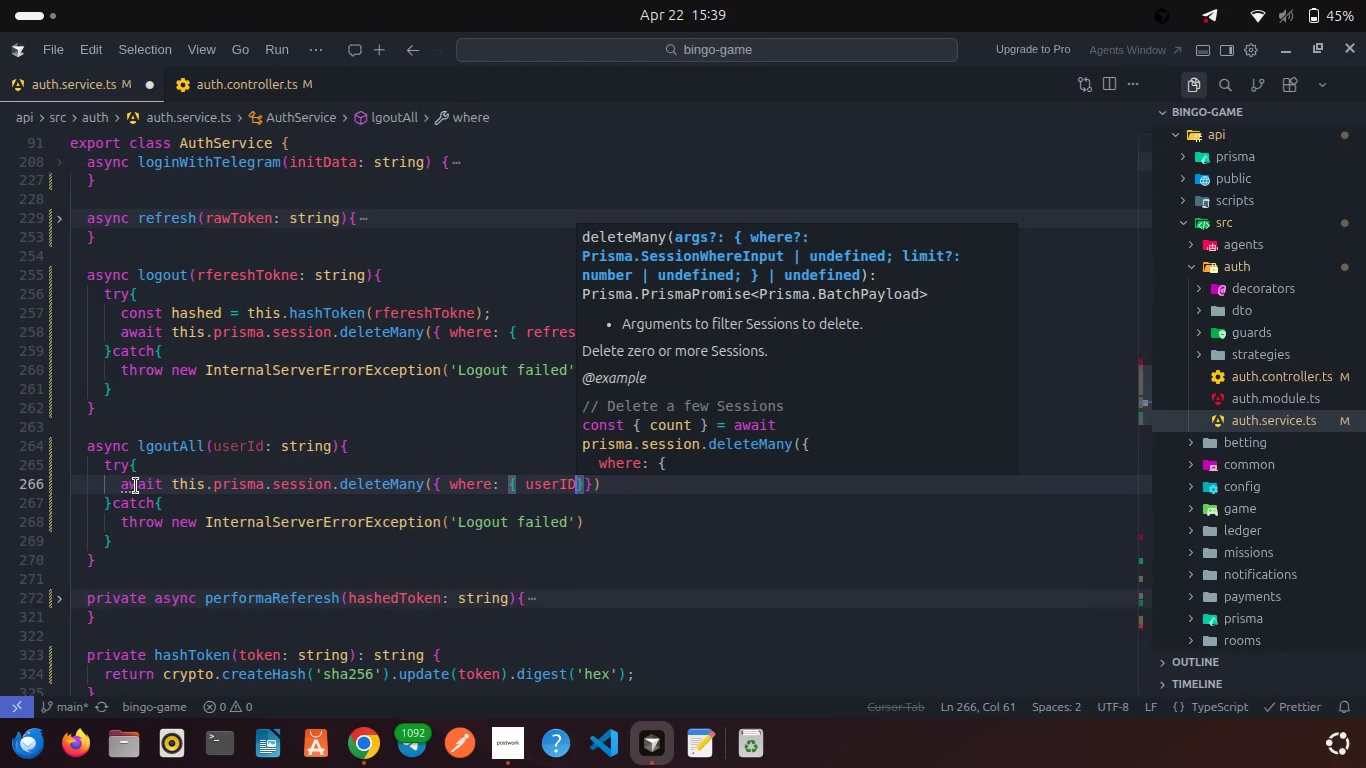 
key(Backspace)
 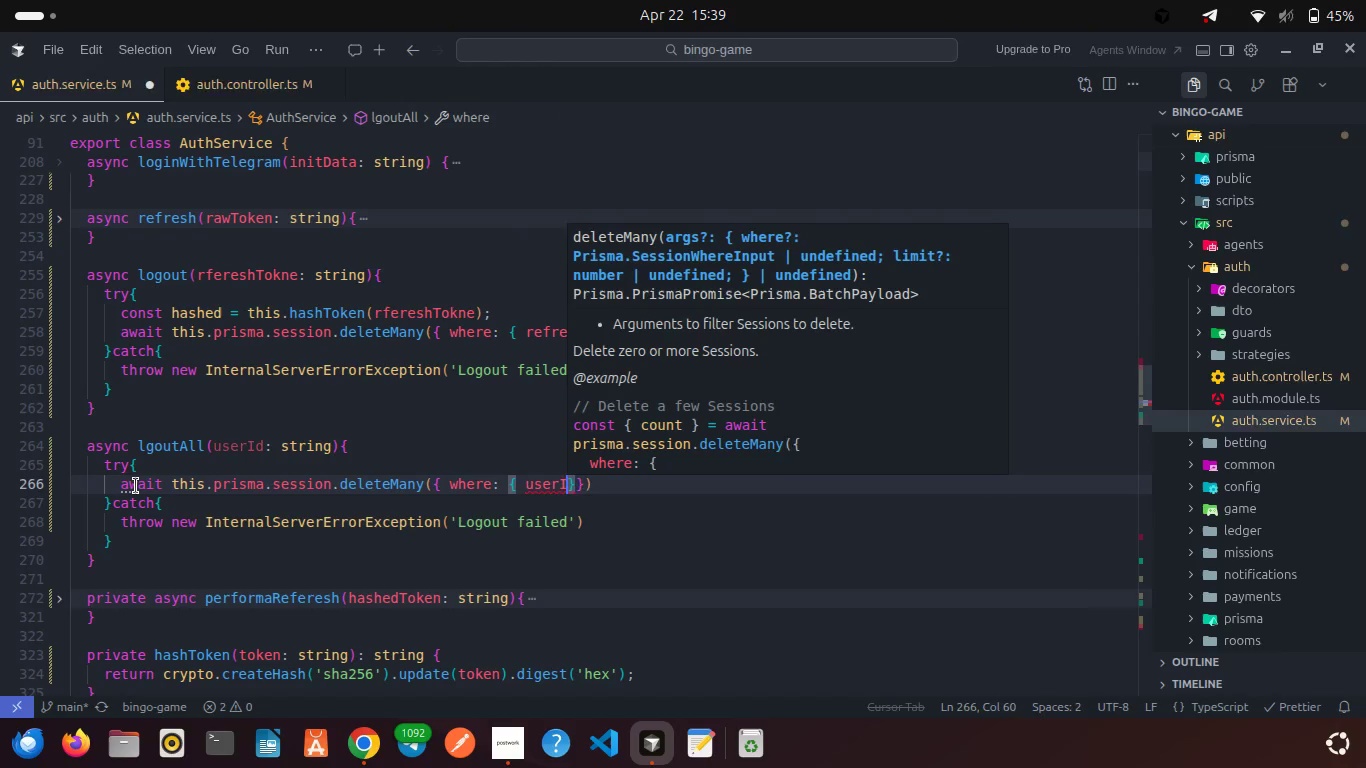 
key(D)
 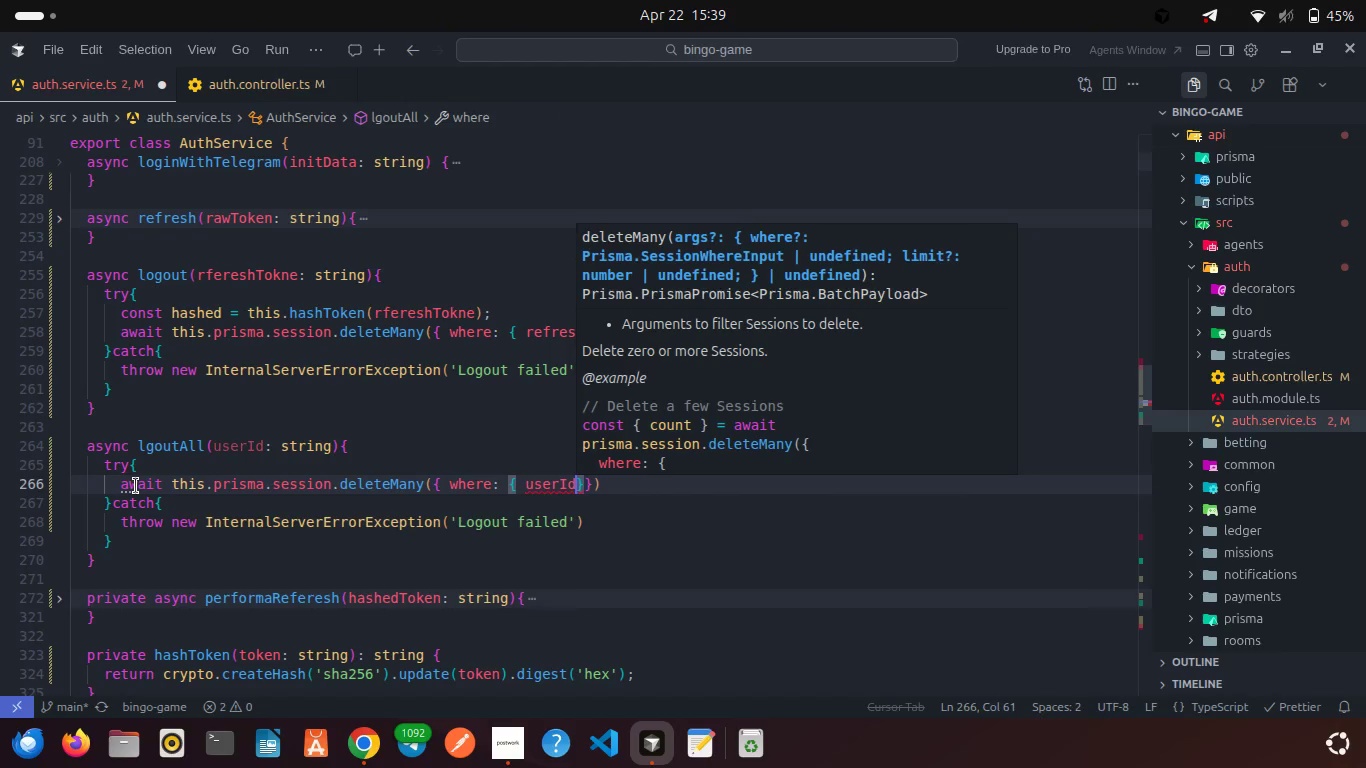 
key(Space)
 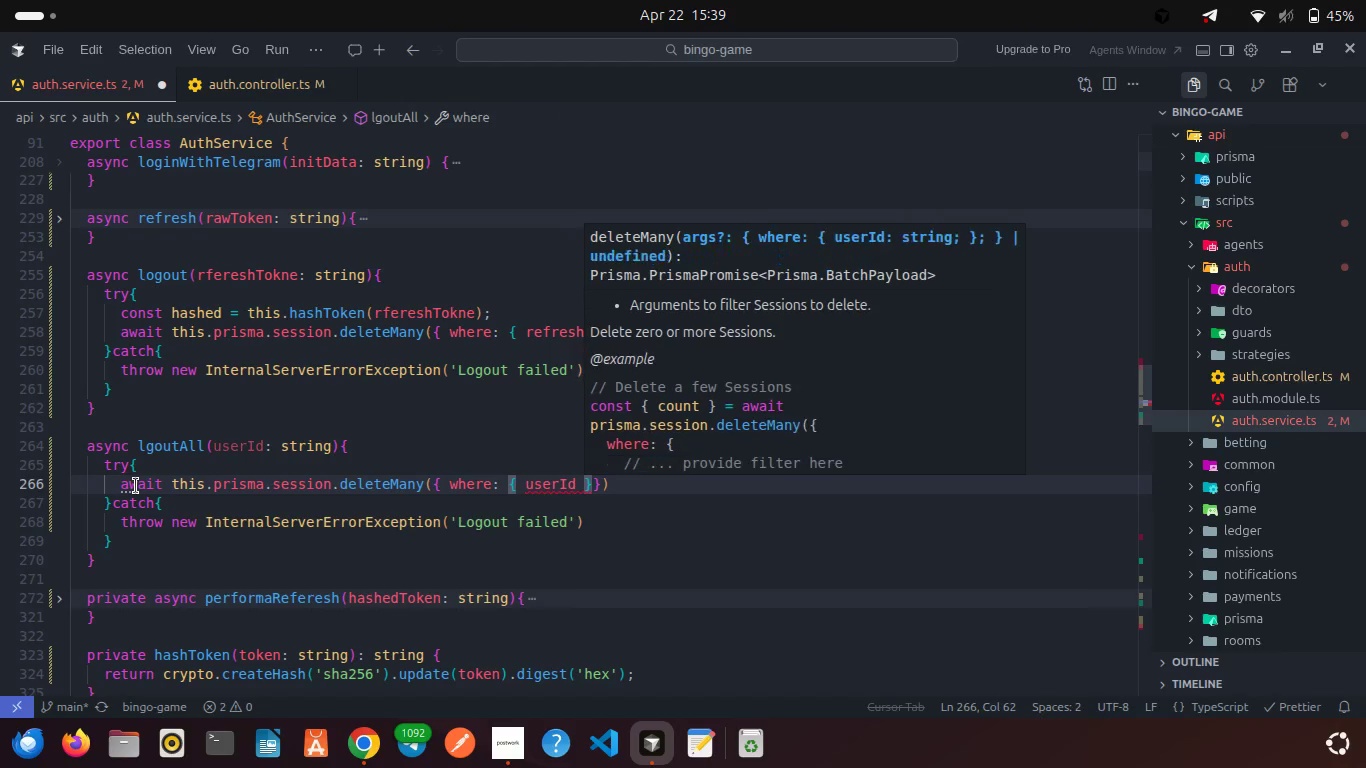 
key(Control+S)